 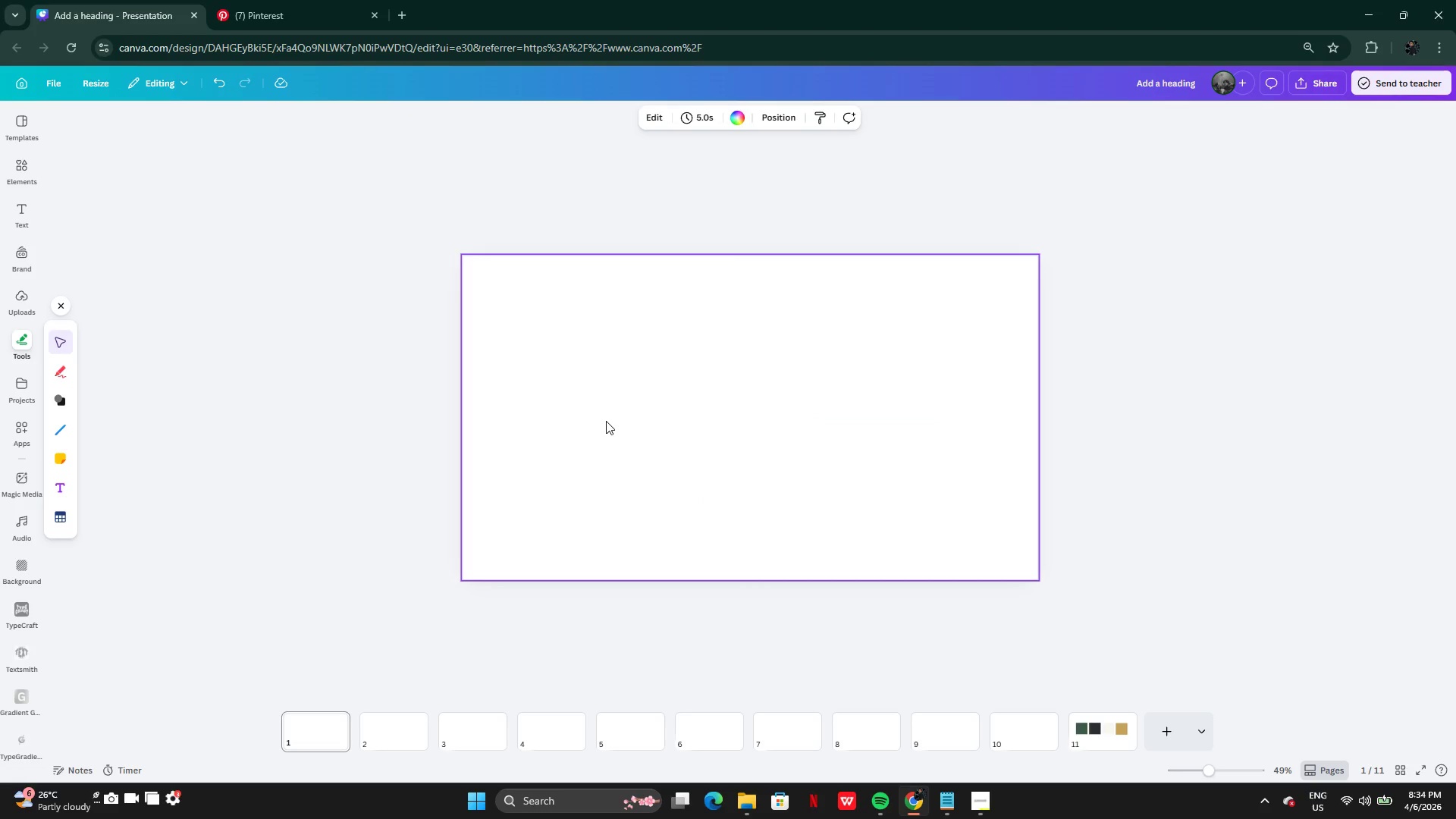 
left_click([378, 744])
 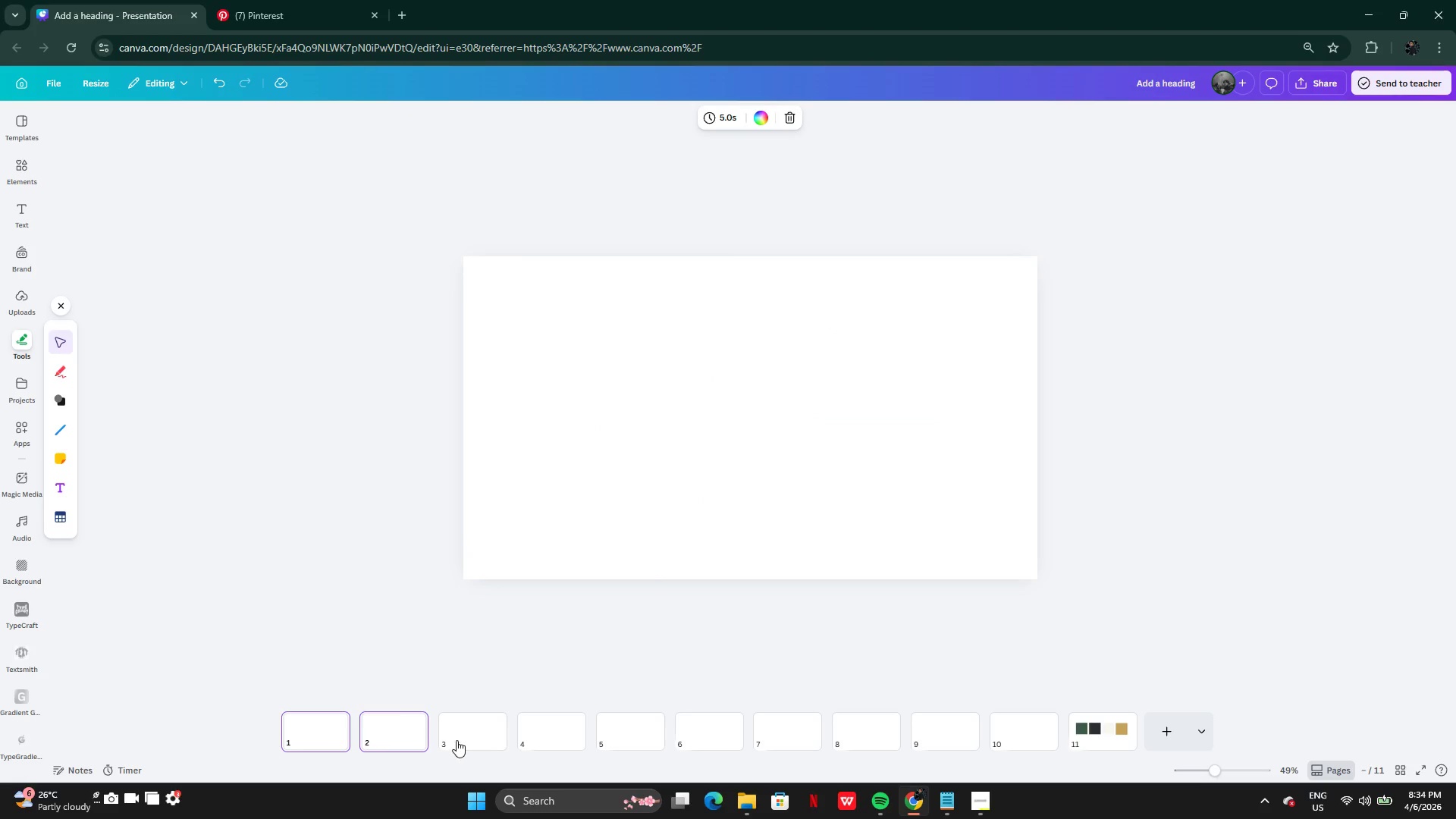 
left_click([457, 740])
 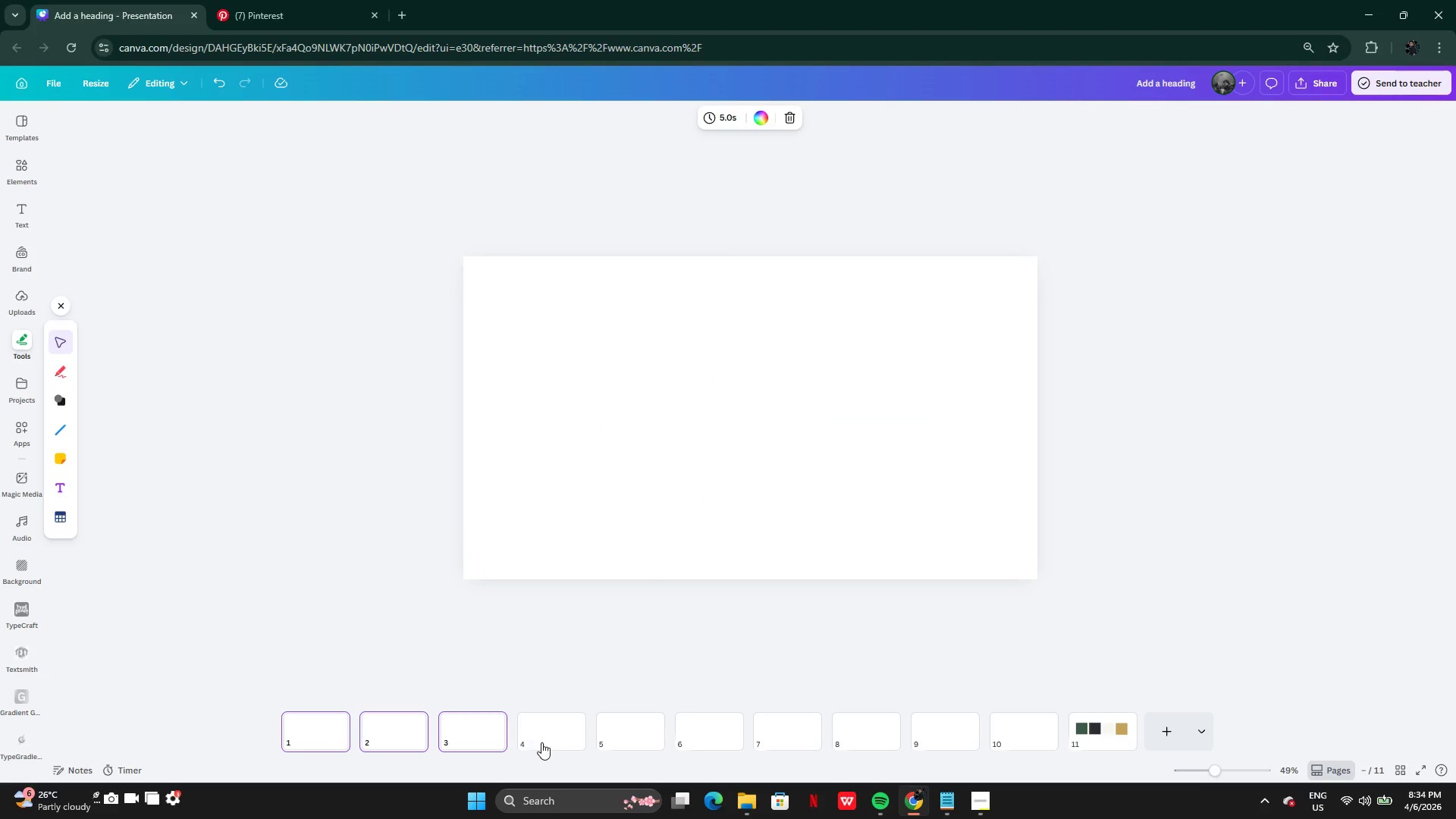 
left_click([542, 742])
 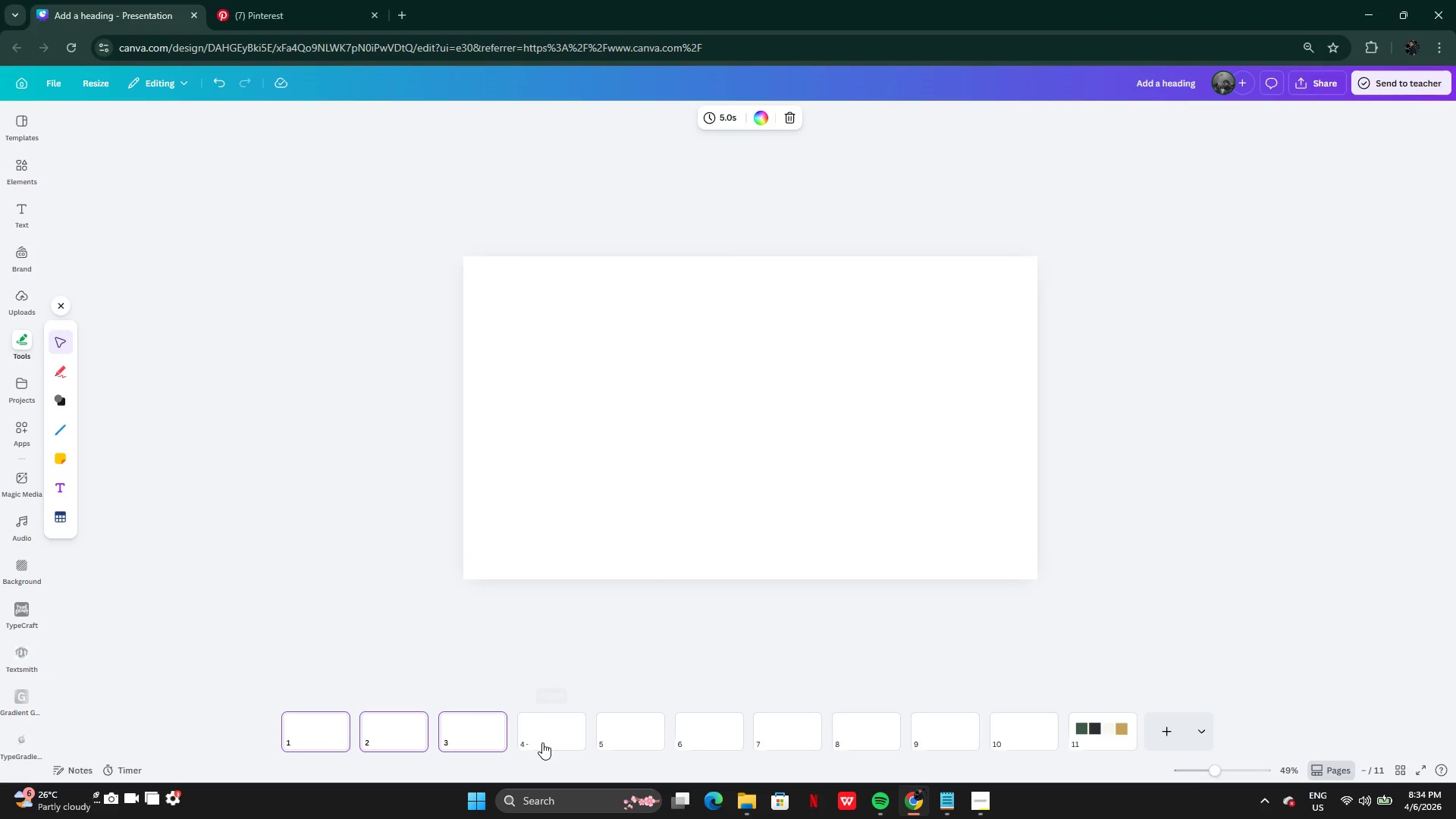 
hold_key(key=ShiftLeft, duration=1.5)
left_click([640, 739])
 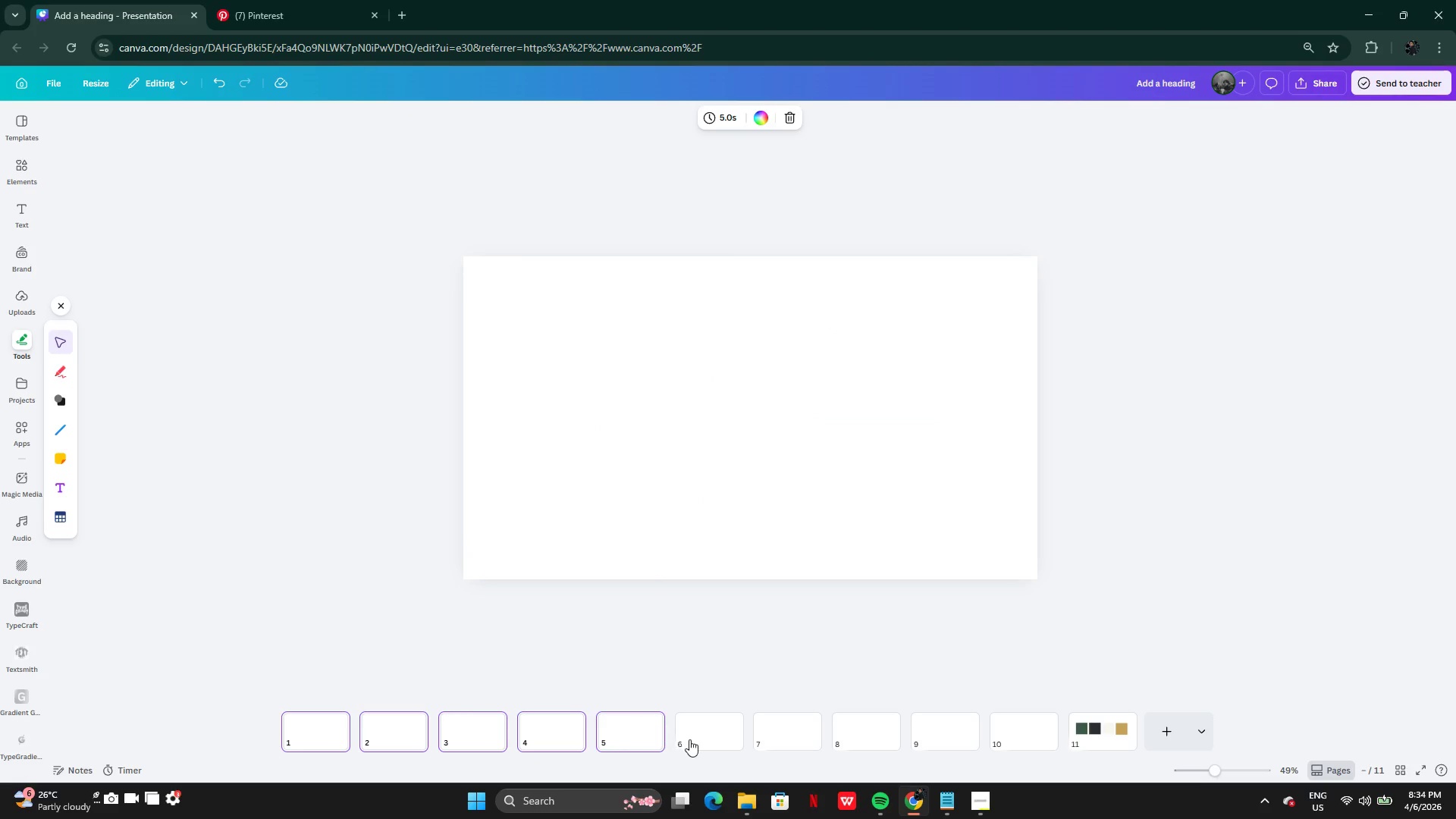 
double_click([694, 739])
 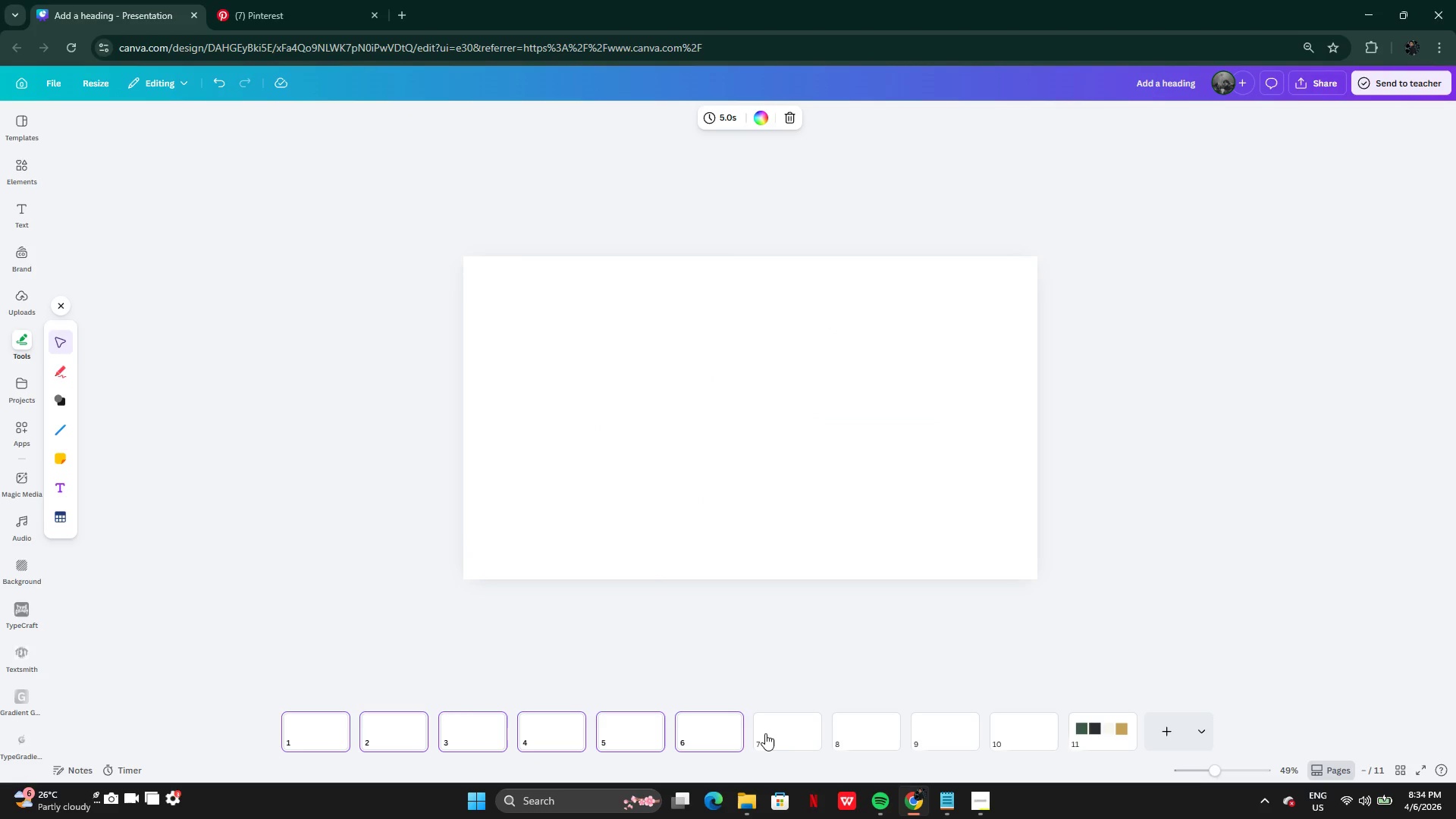 
triple_click([767, 733])
 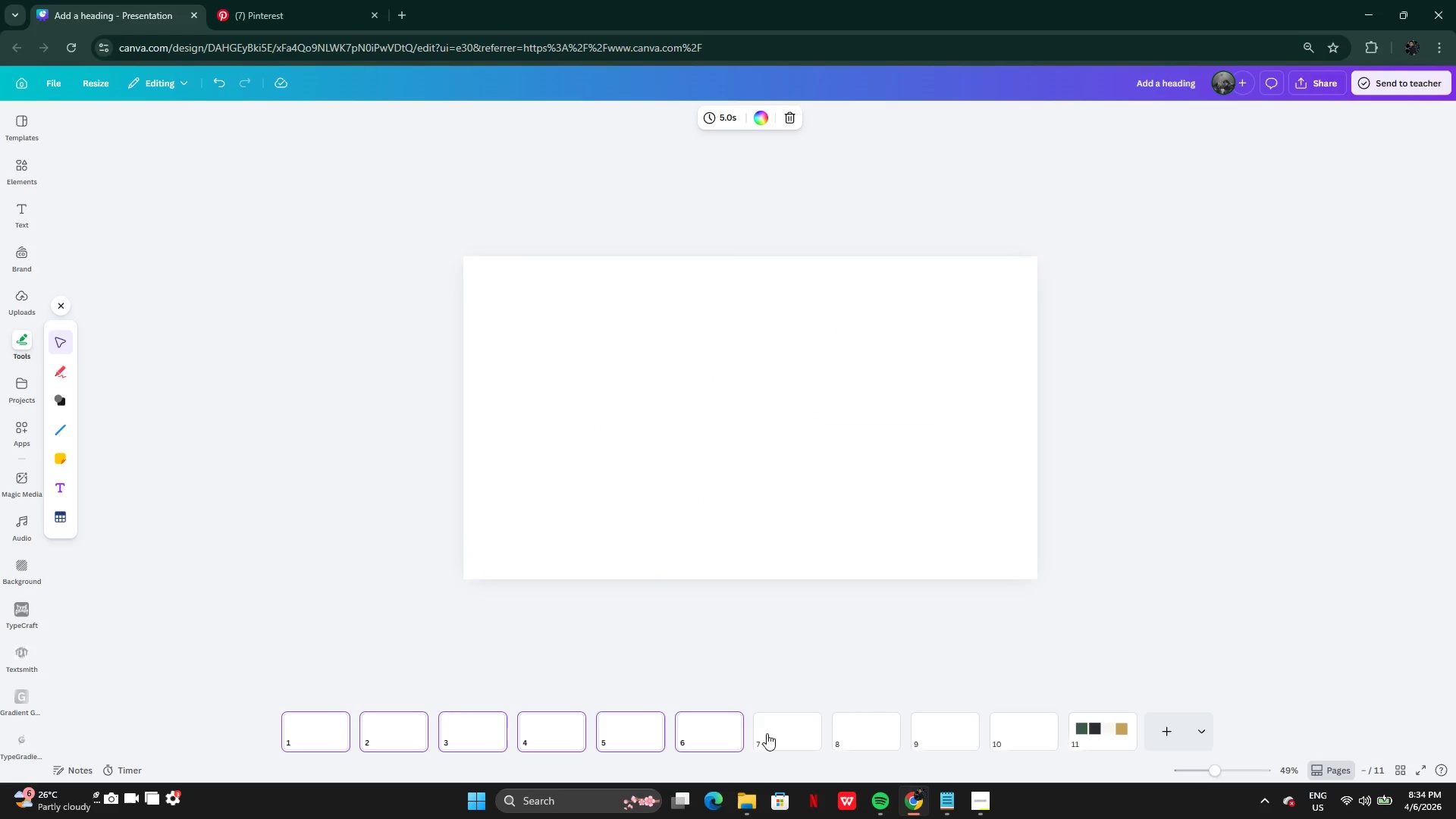 
hold_key(key=ShiftLeft, duration=1.5)
left_click([843, 739])
 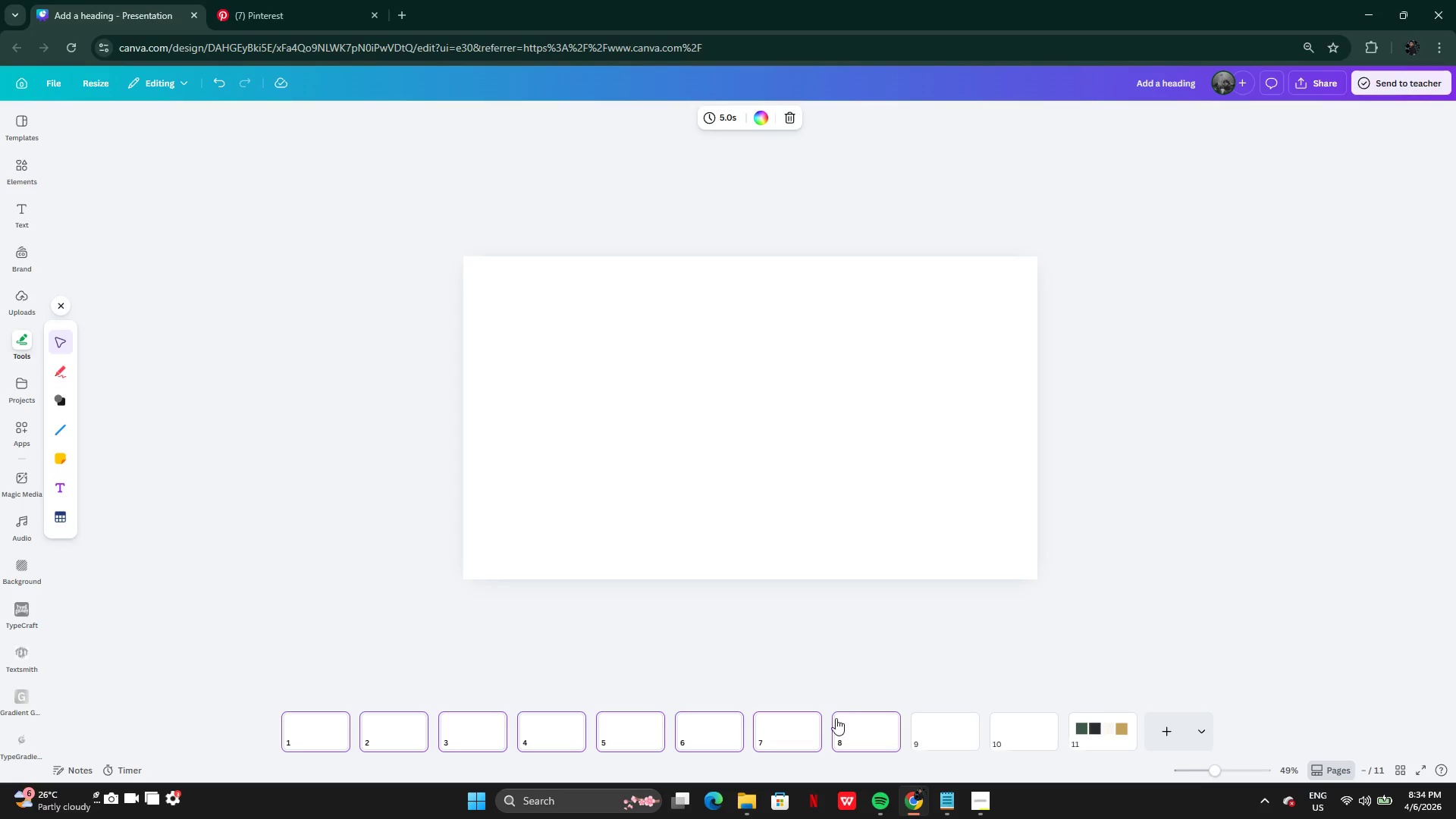 
hold_key(key=ShiftLeft, duration=1.5)
left_click([931, 733])
 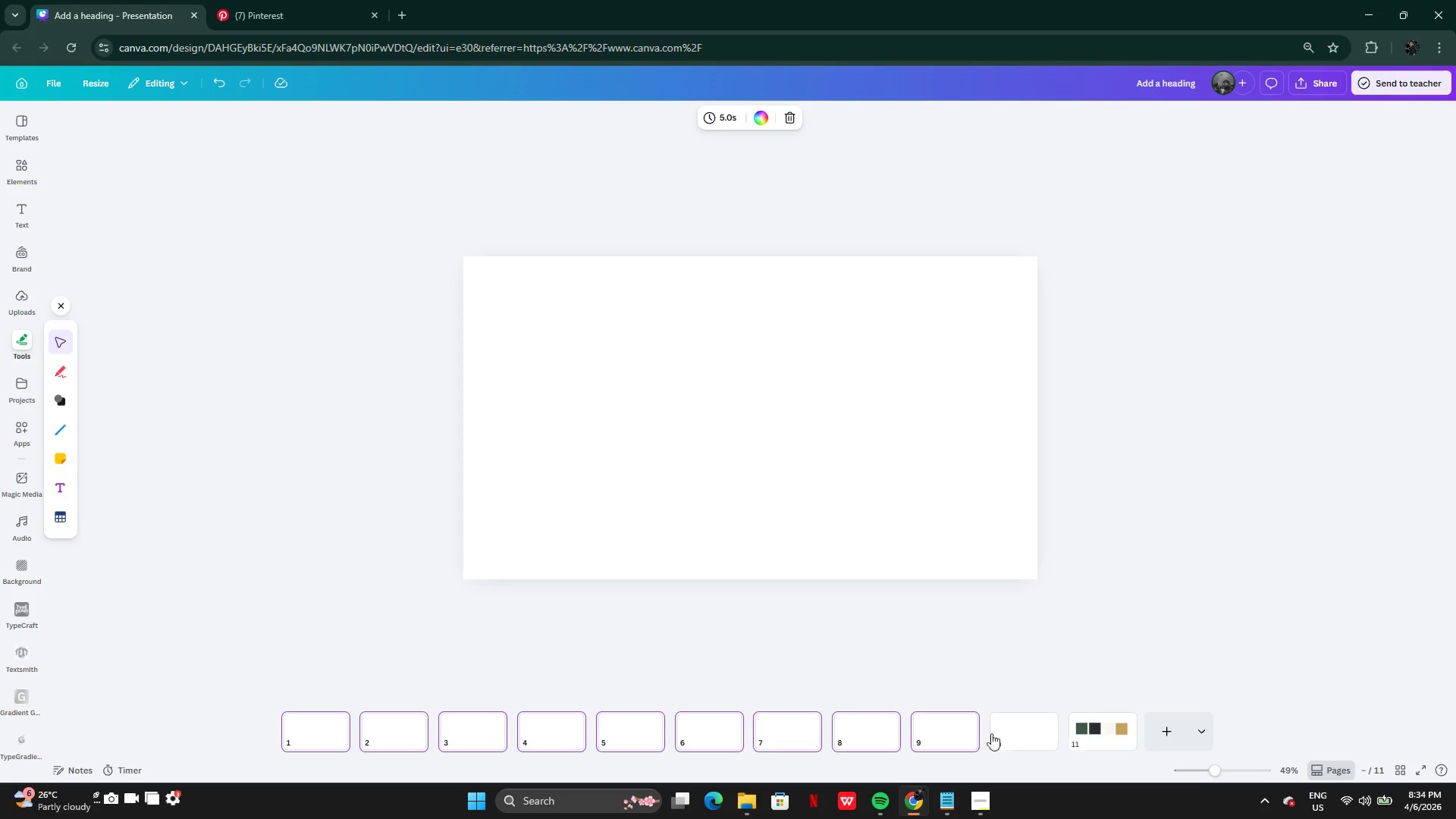 
left_click([1004, 733])
 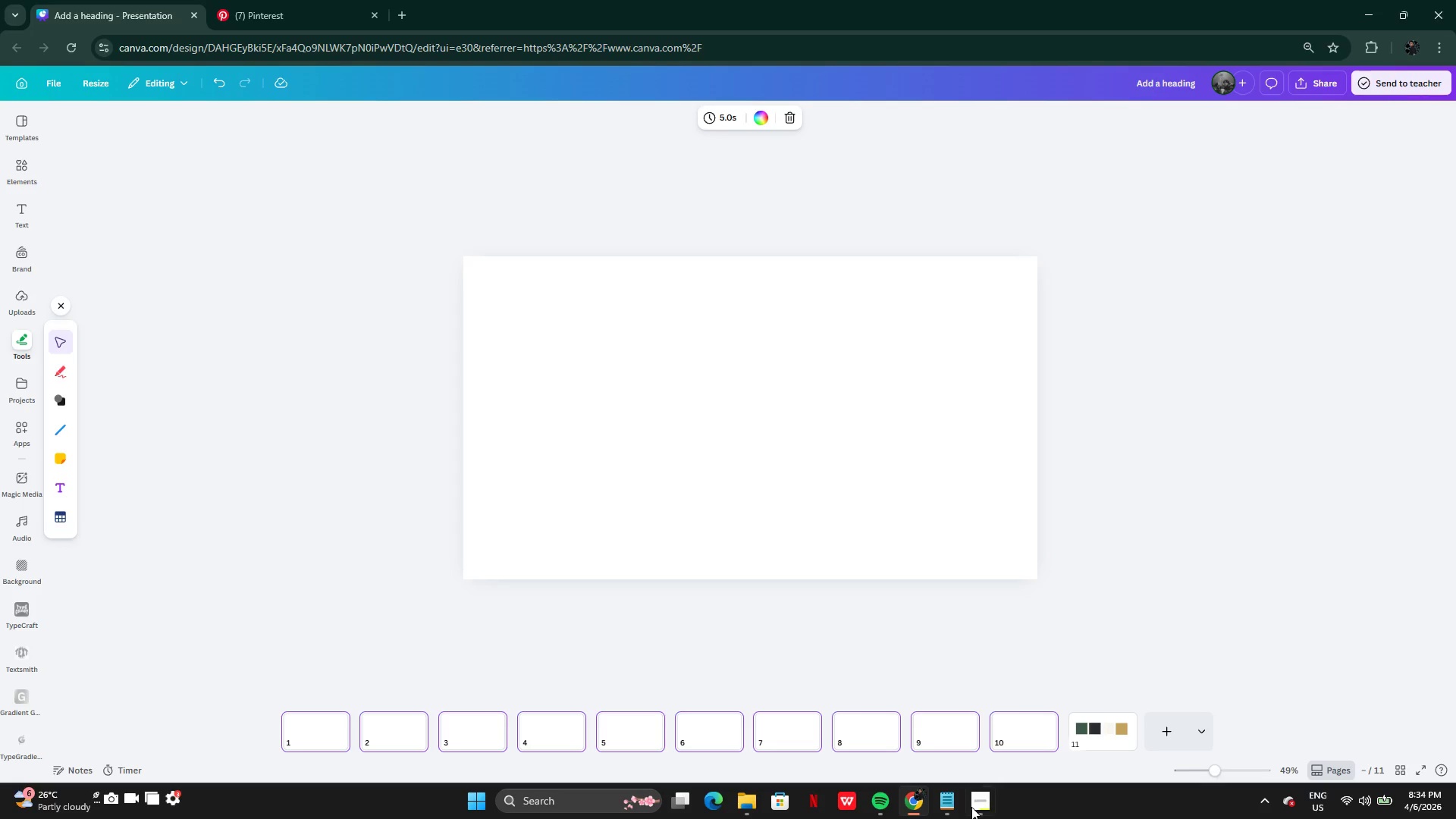 
key(Shift+ShiftLeft)
 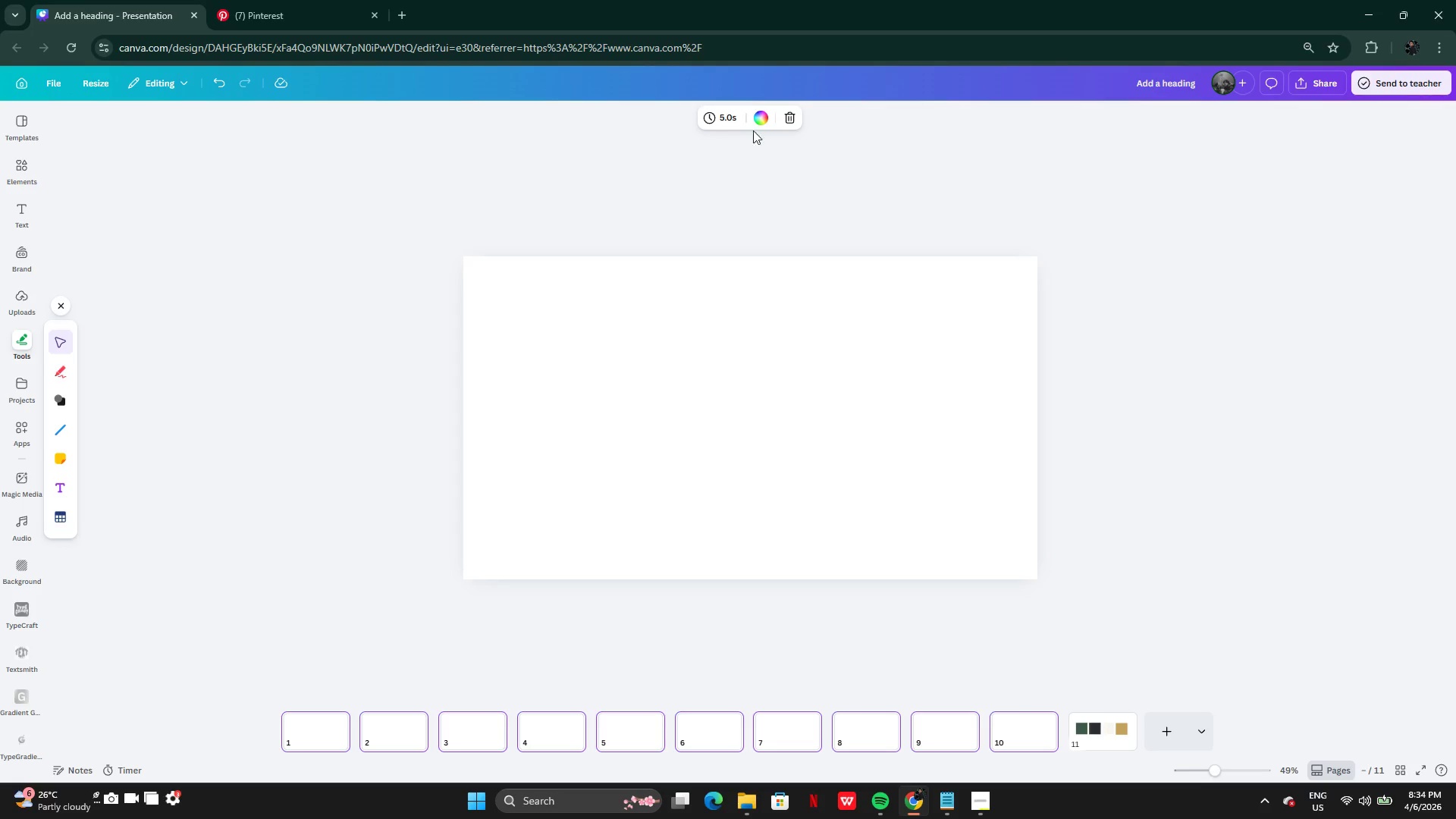 
left_click([764, 120])
 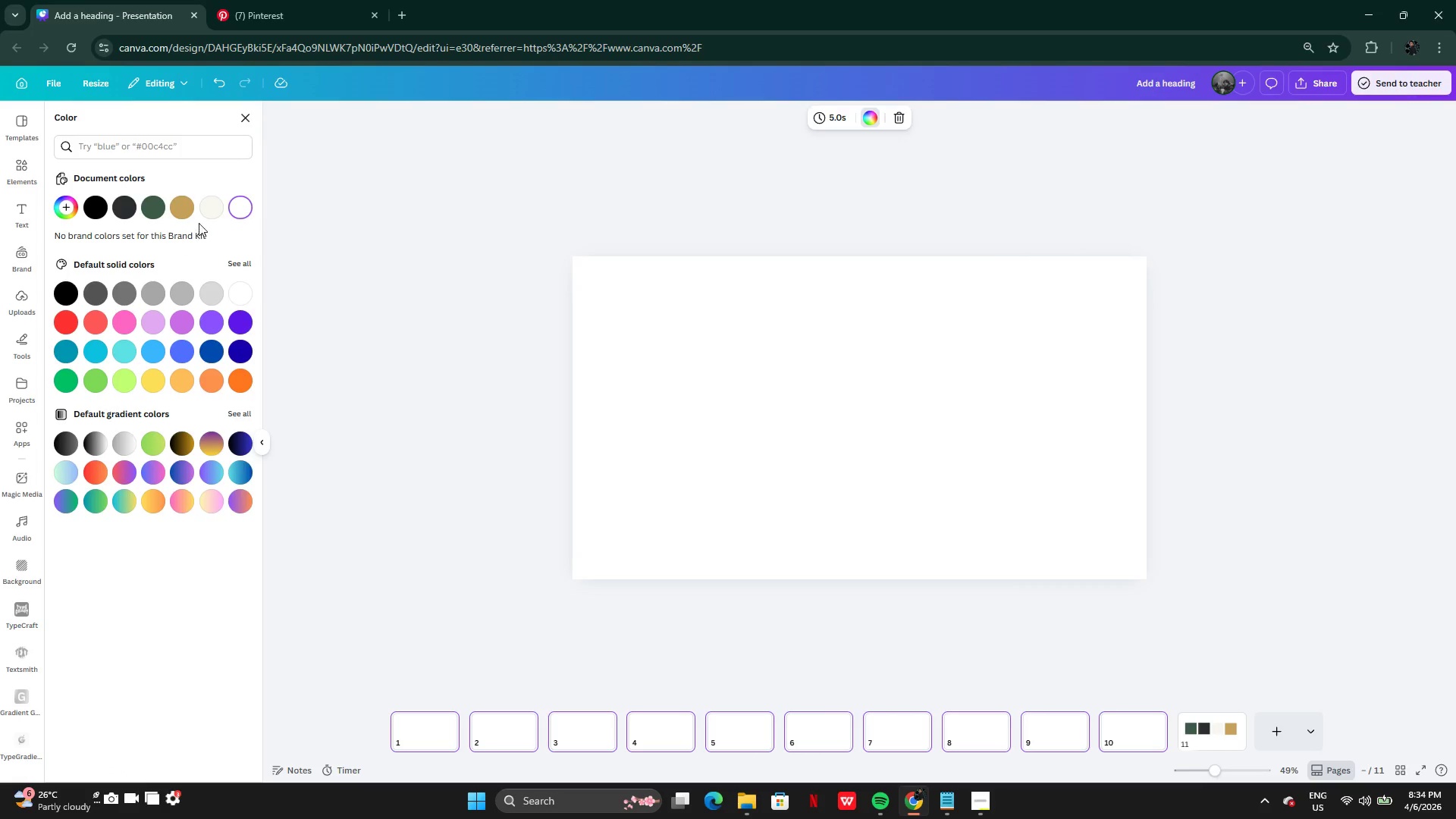 
left_click([212, 207])
 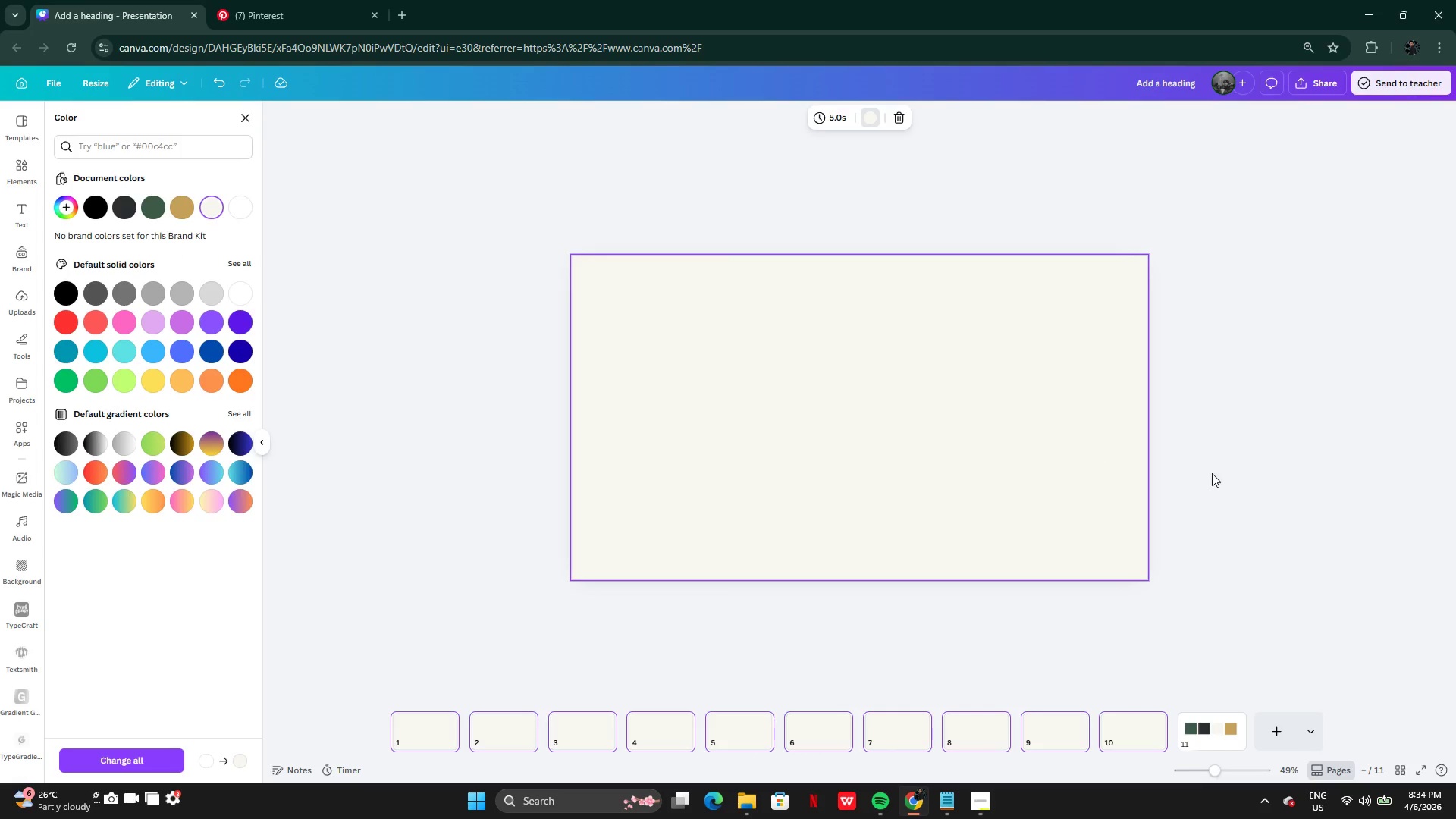 
left_click([1264, 484])
 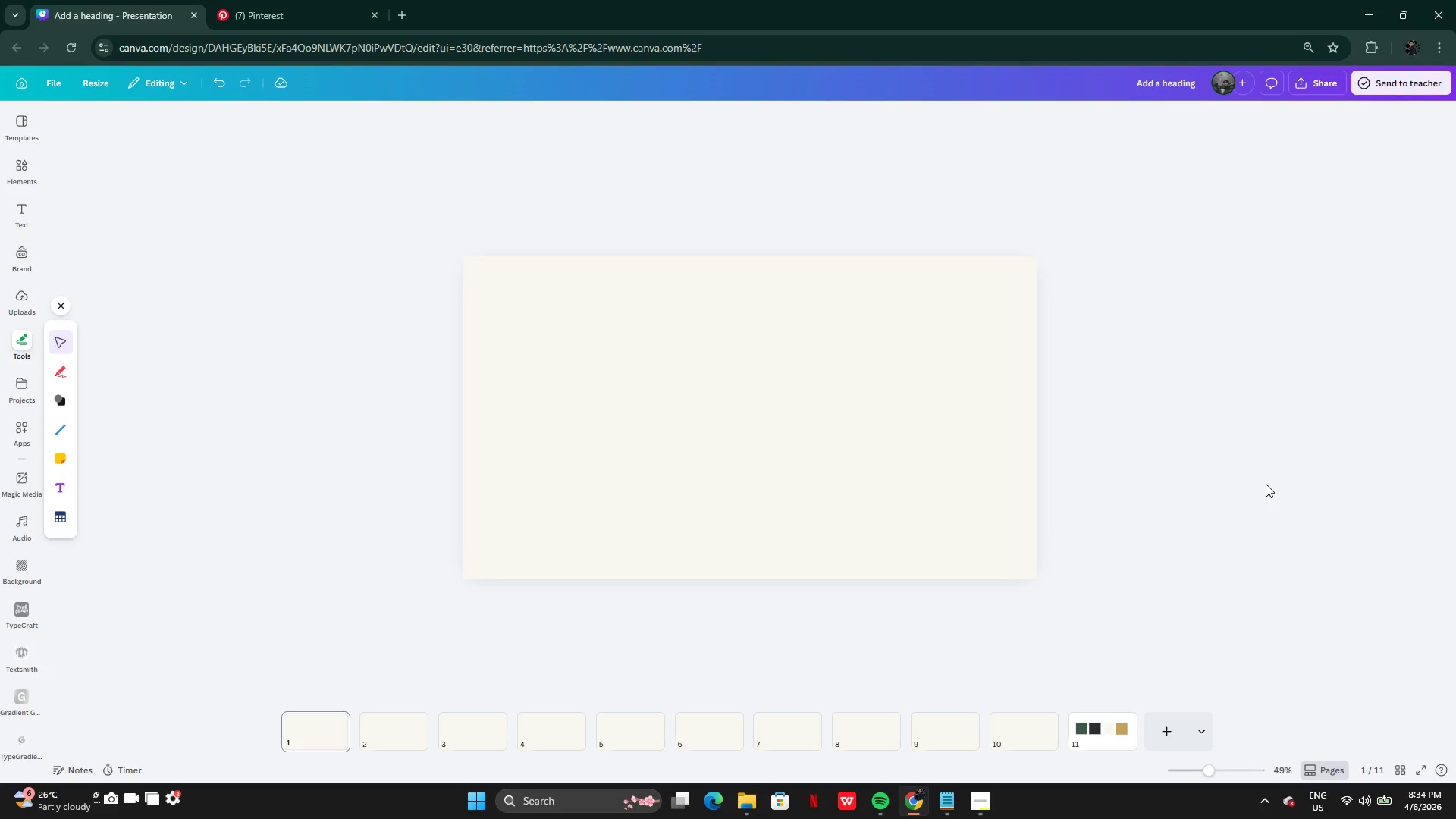 
wait(15.89)
 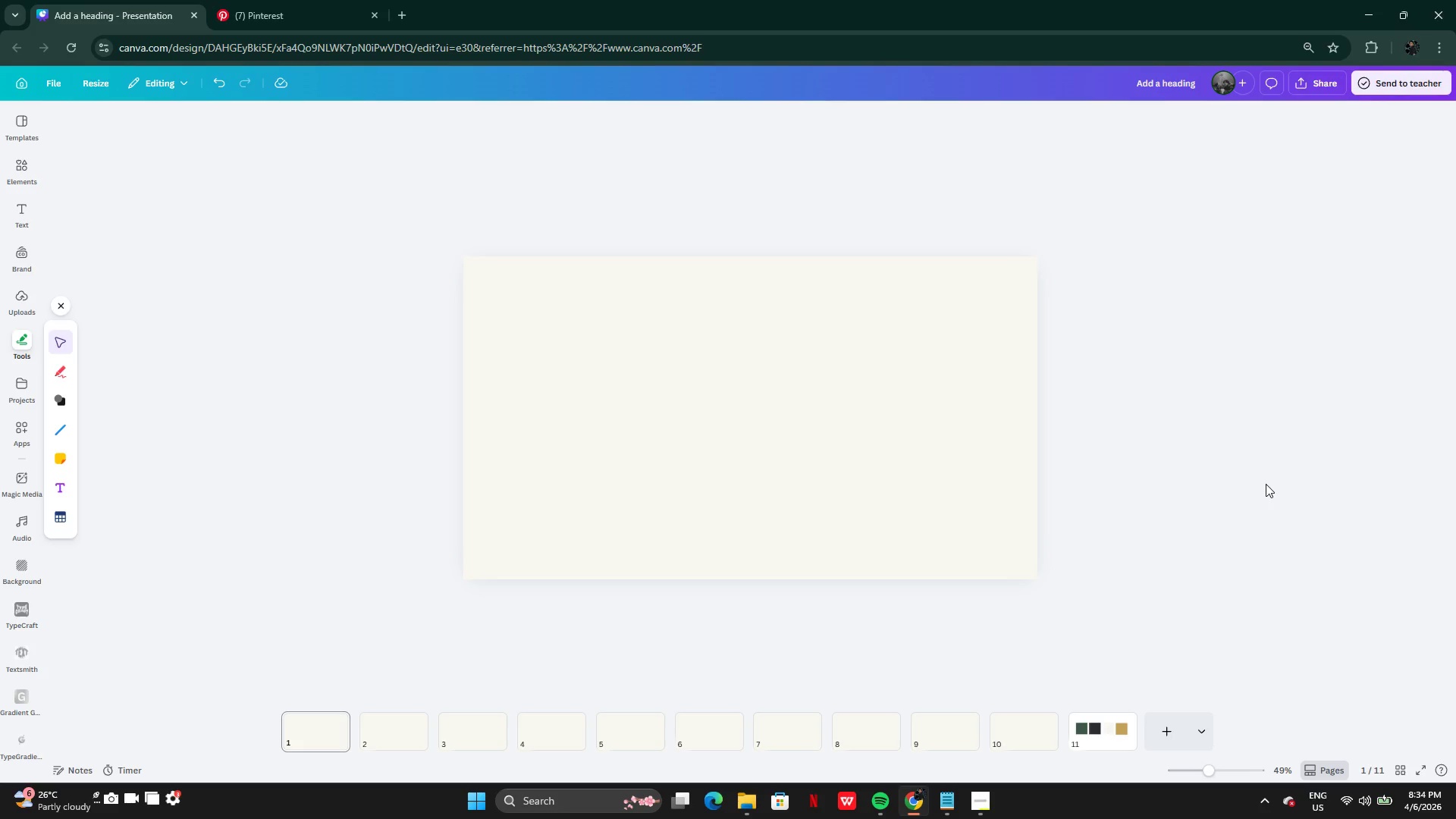 
left_click([22, 169])
 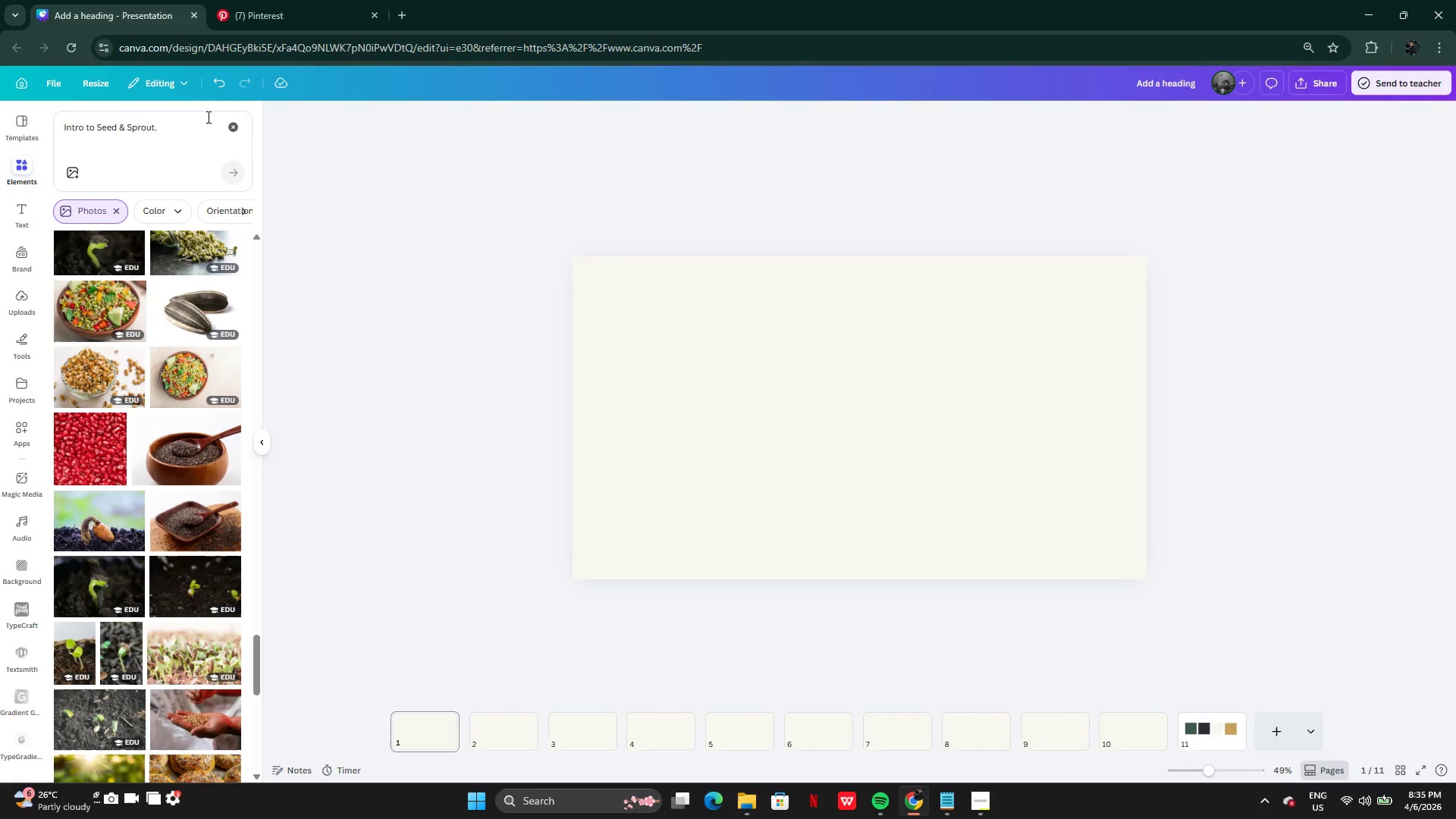 
left_click([237, 127])
 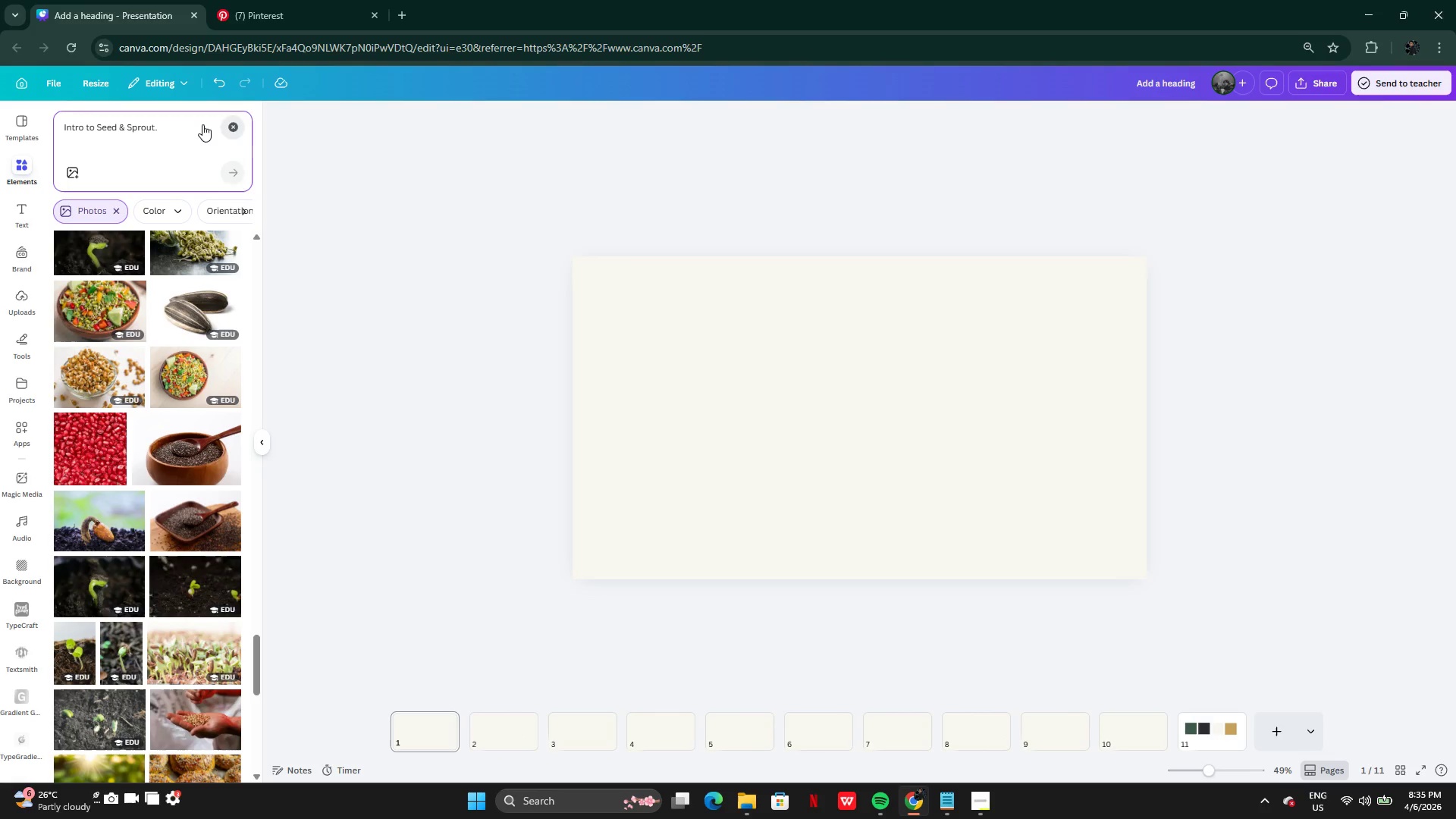 
mouse_move([212, 124])
 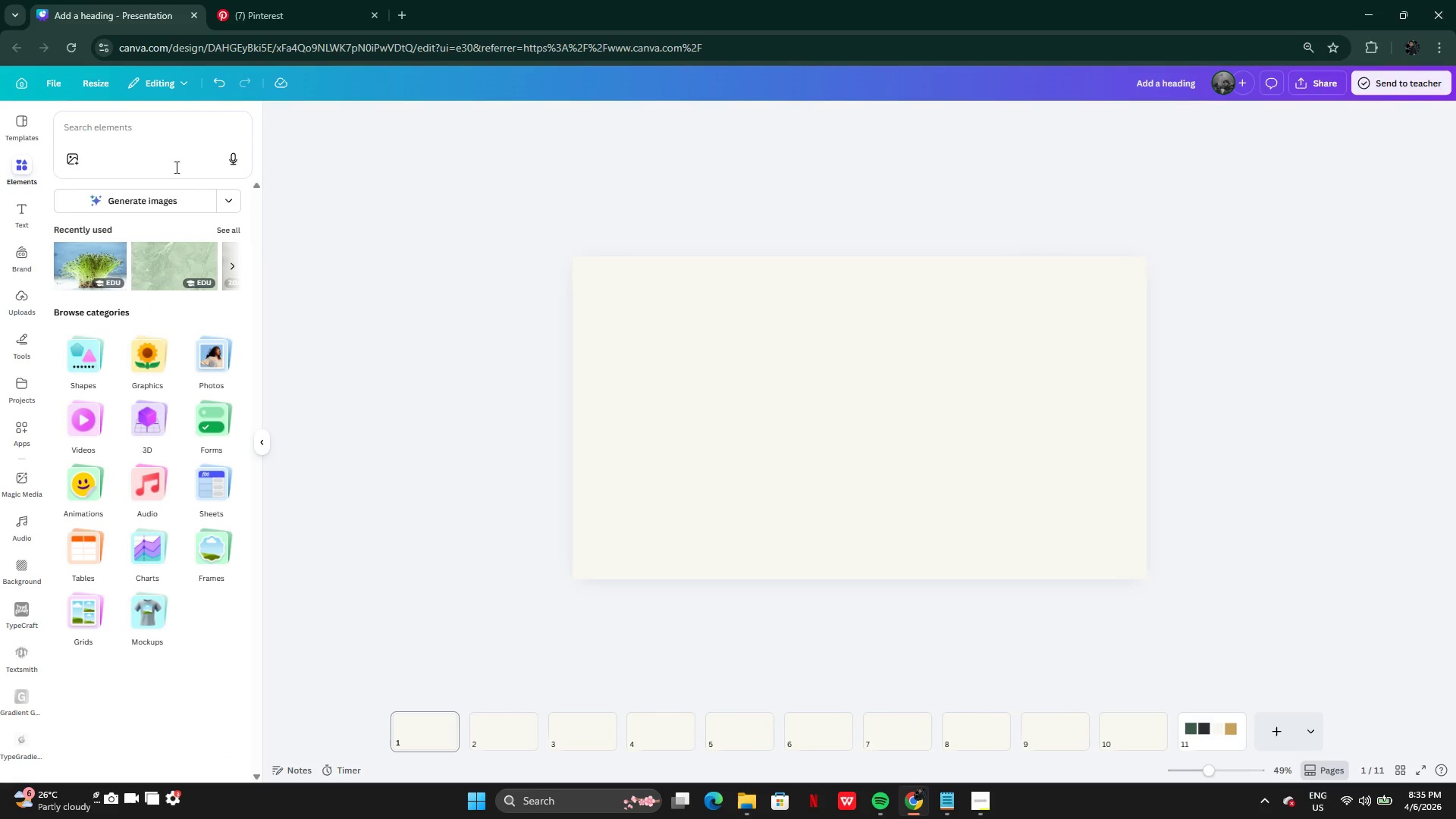 
left_click([161, 125])
 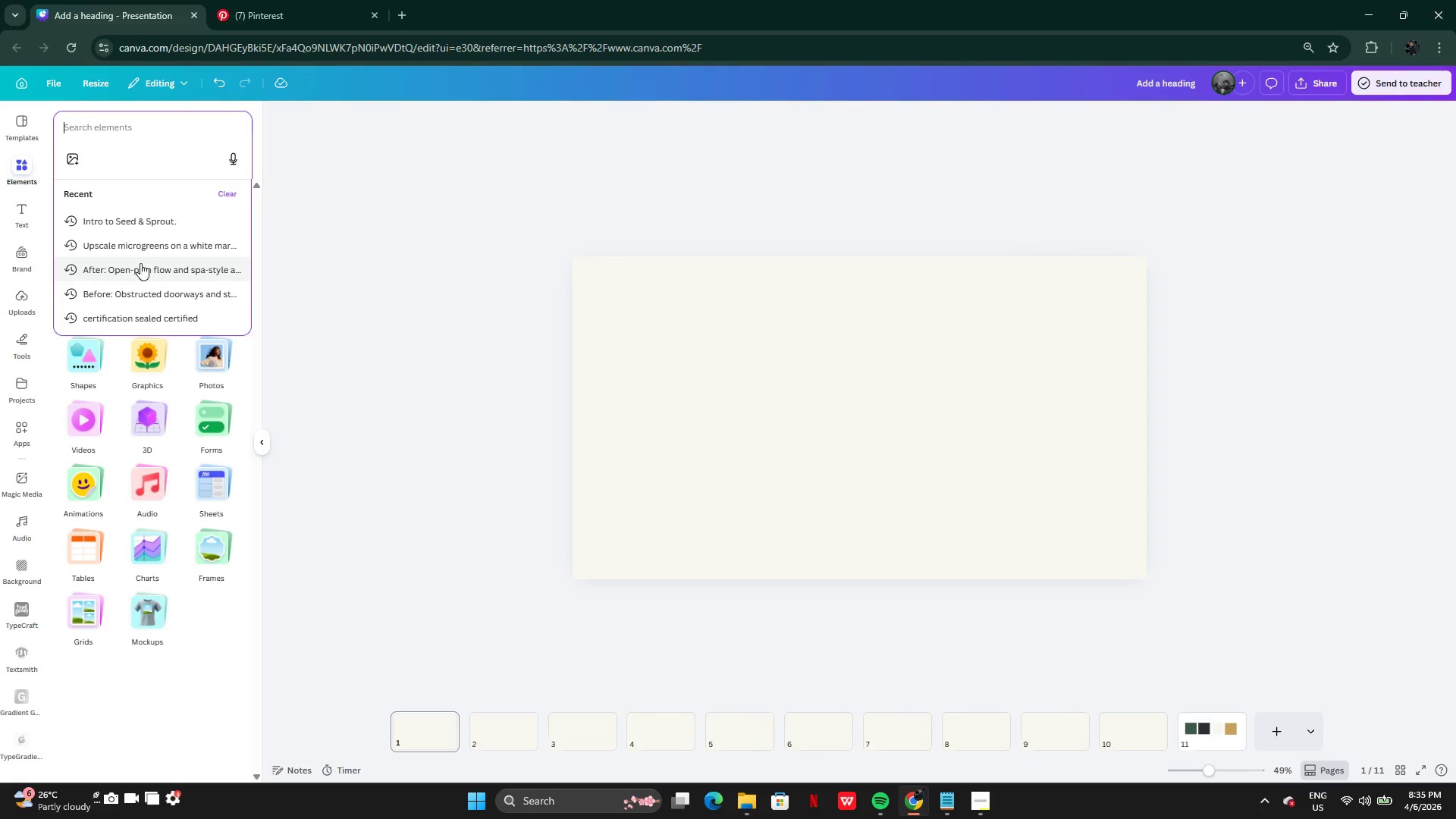 
left_click([140, 253])
 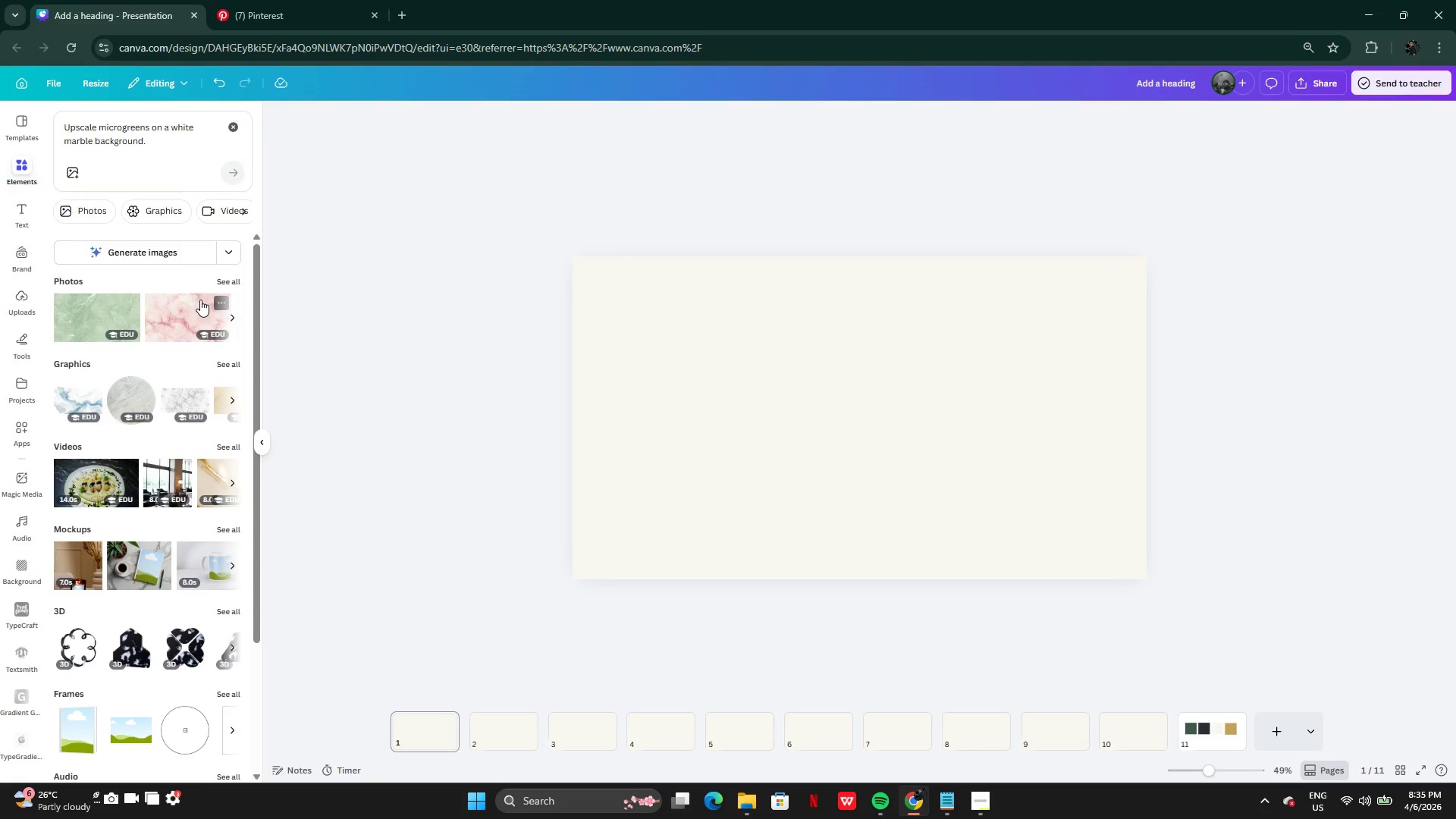 
left_click([234, 280])
 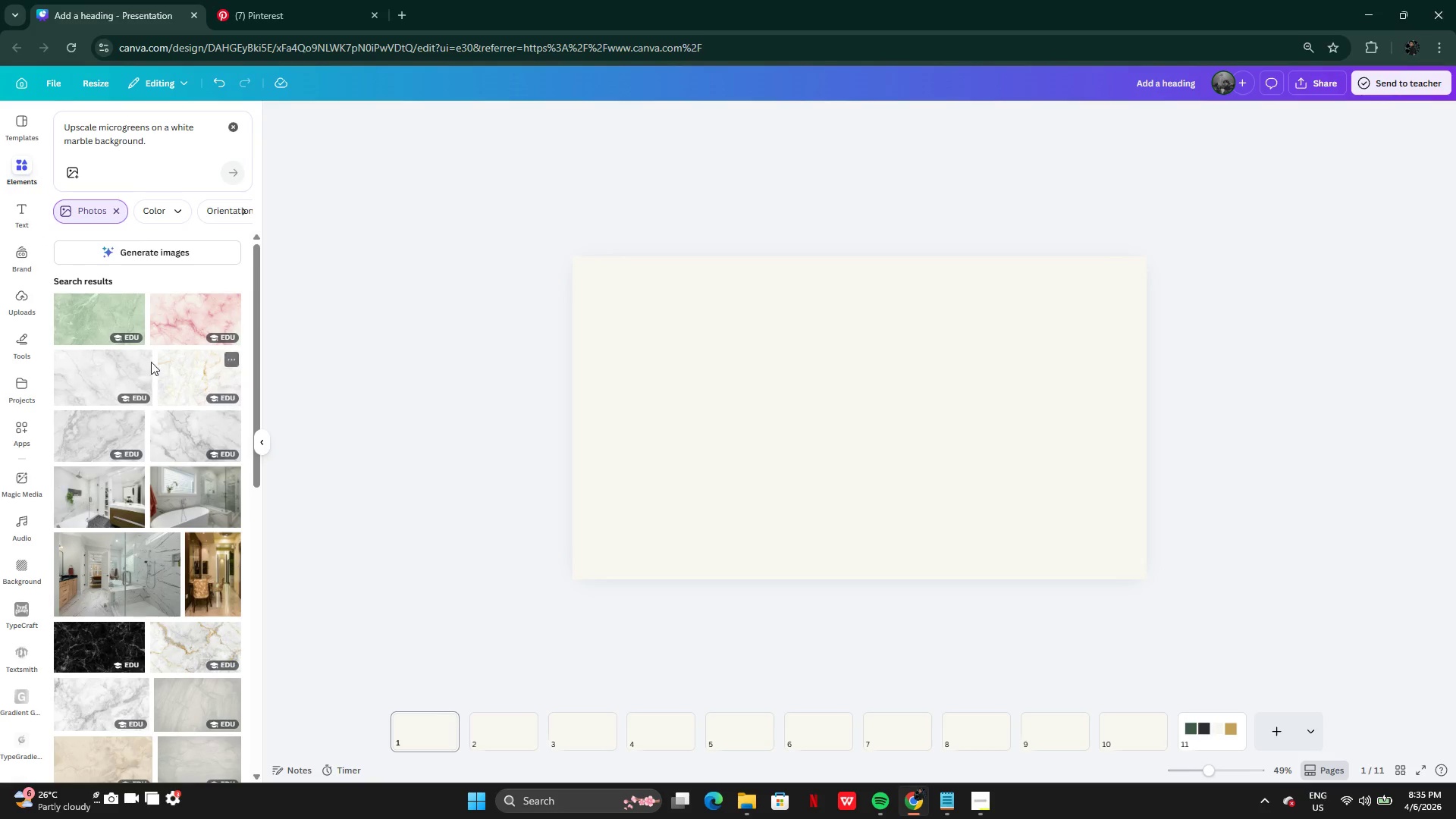 
left_click([95, 324])
 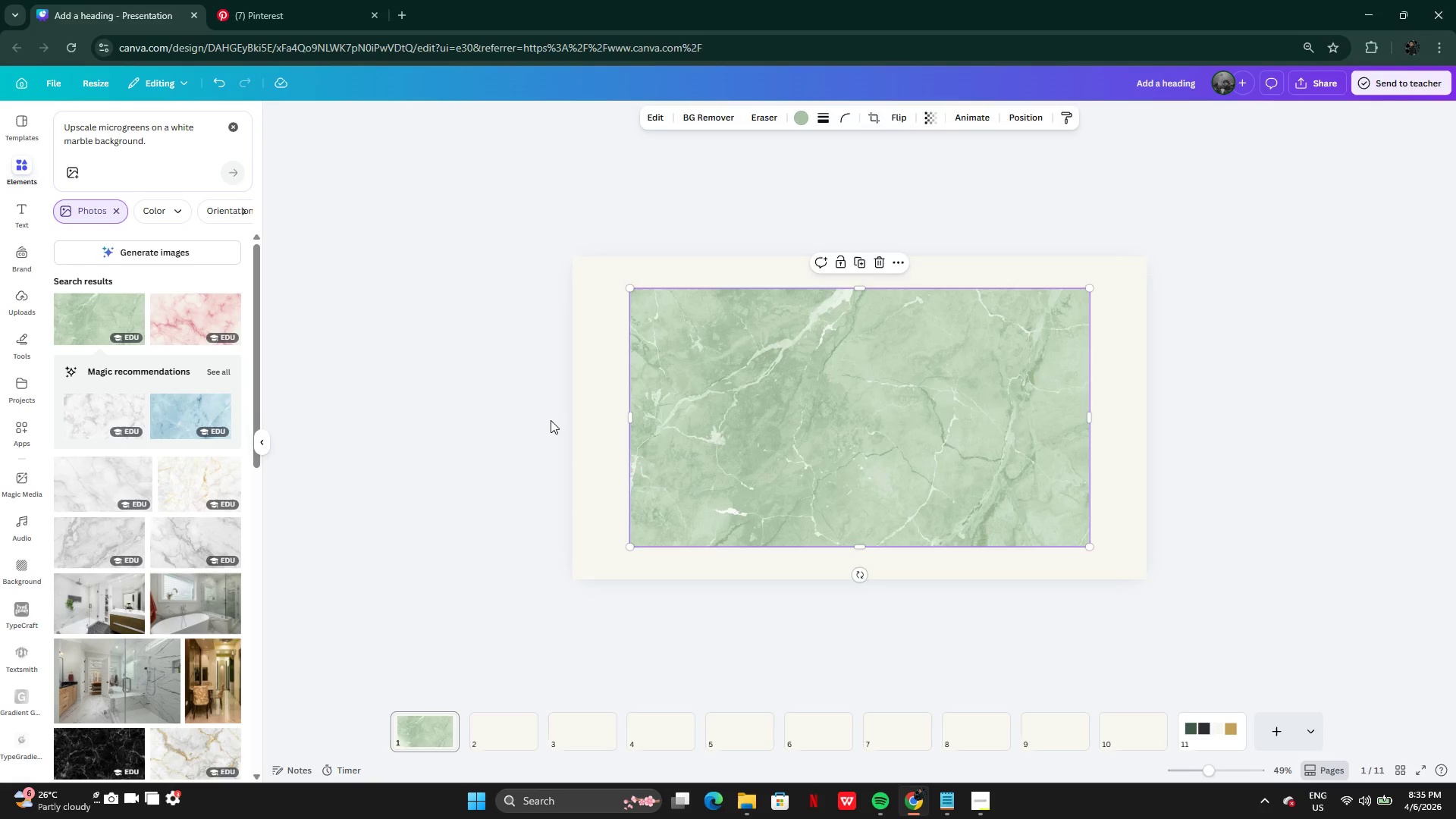 
double_click([755, 400])
 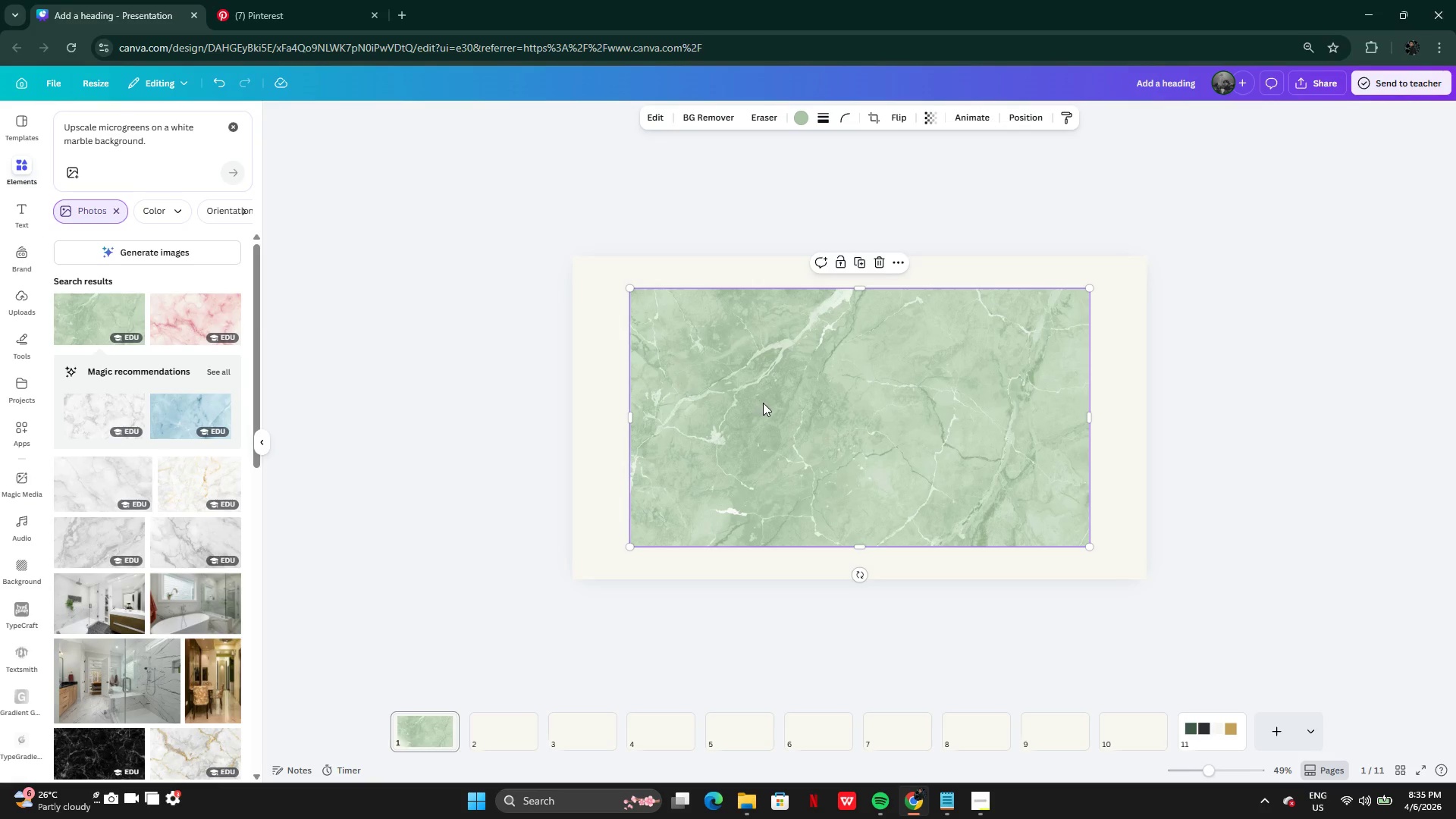 
left_click_drag(start_coordinate=[767, 403], to_coordinate=[711, 374])
 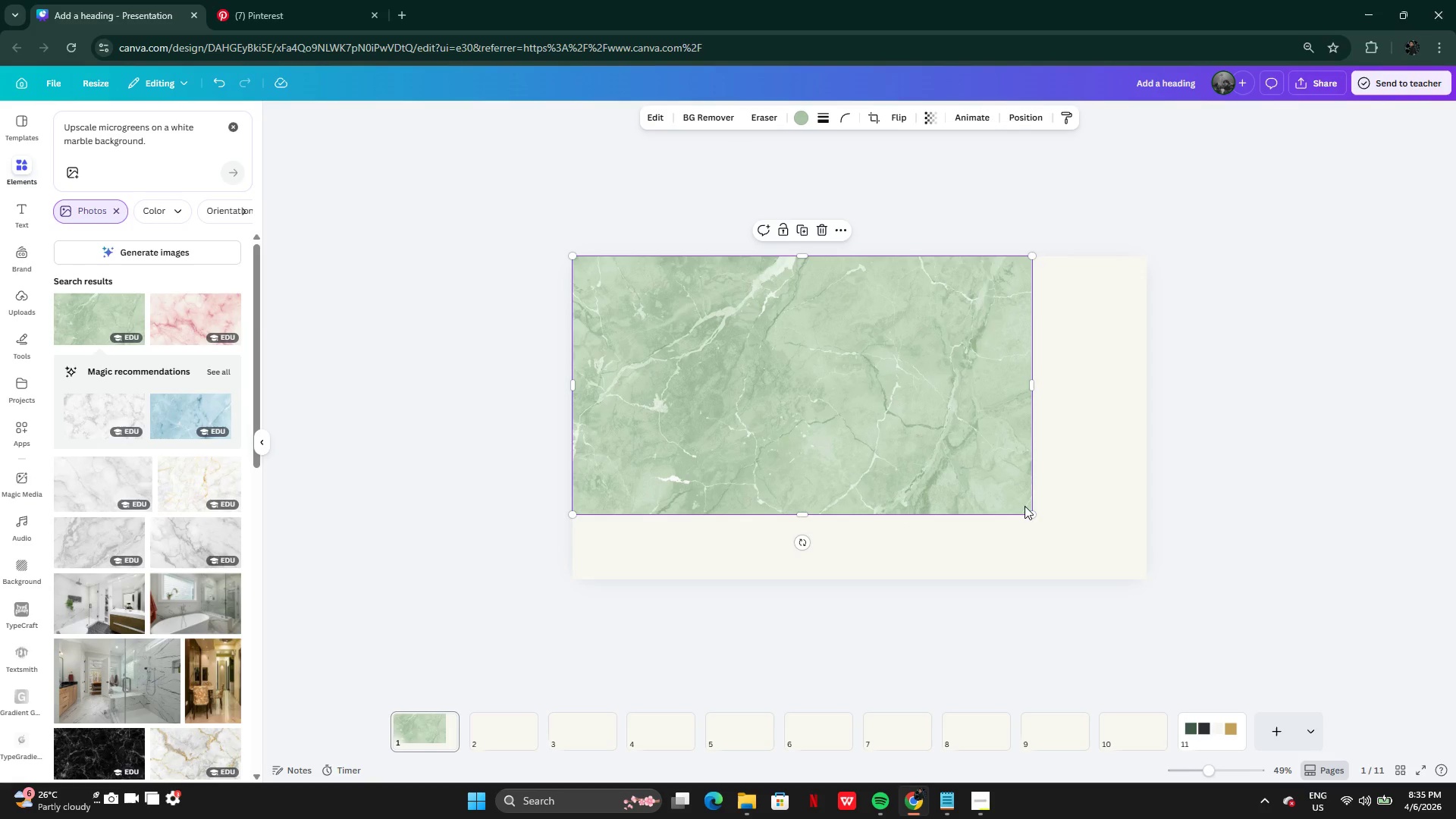 
left_click_drag(start_coordinate=[1029, 508], to_coordinate=[1156, 582])
 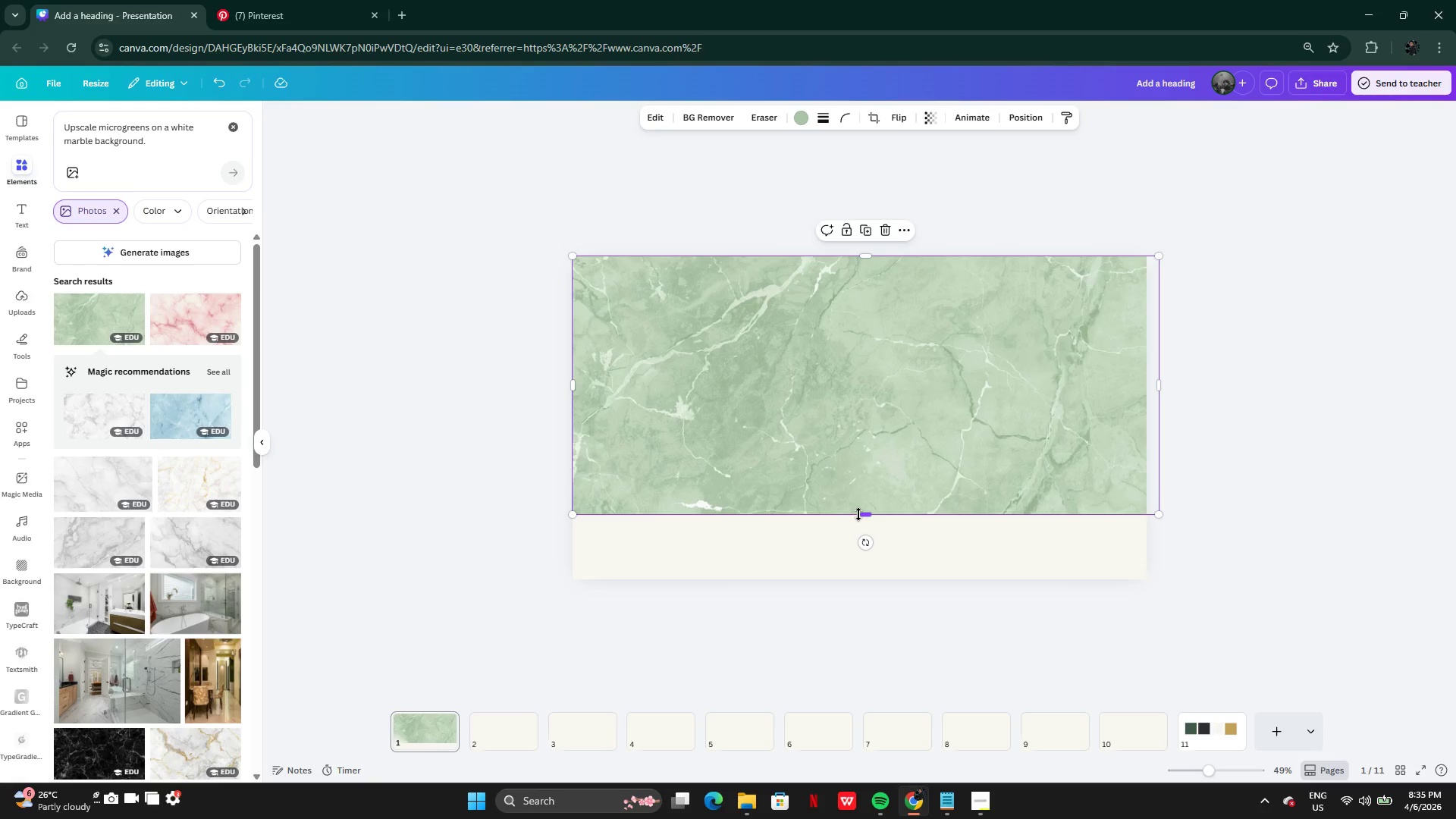 
left_click_drag(start_coordinate=[860, 514], to_coordinate=[860, 578])
 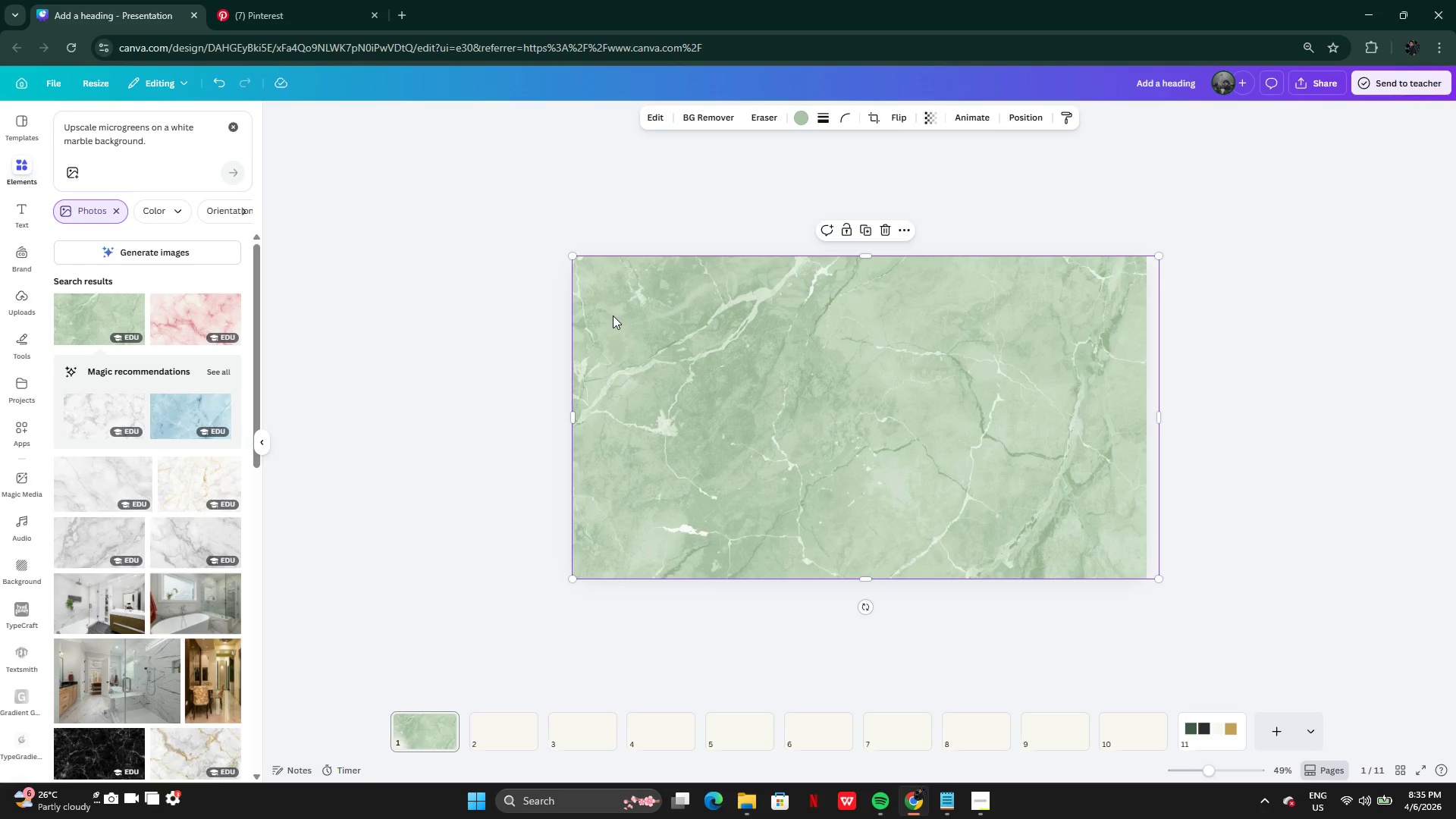 
left_click([613, 315])
 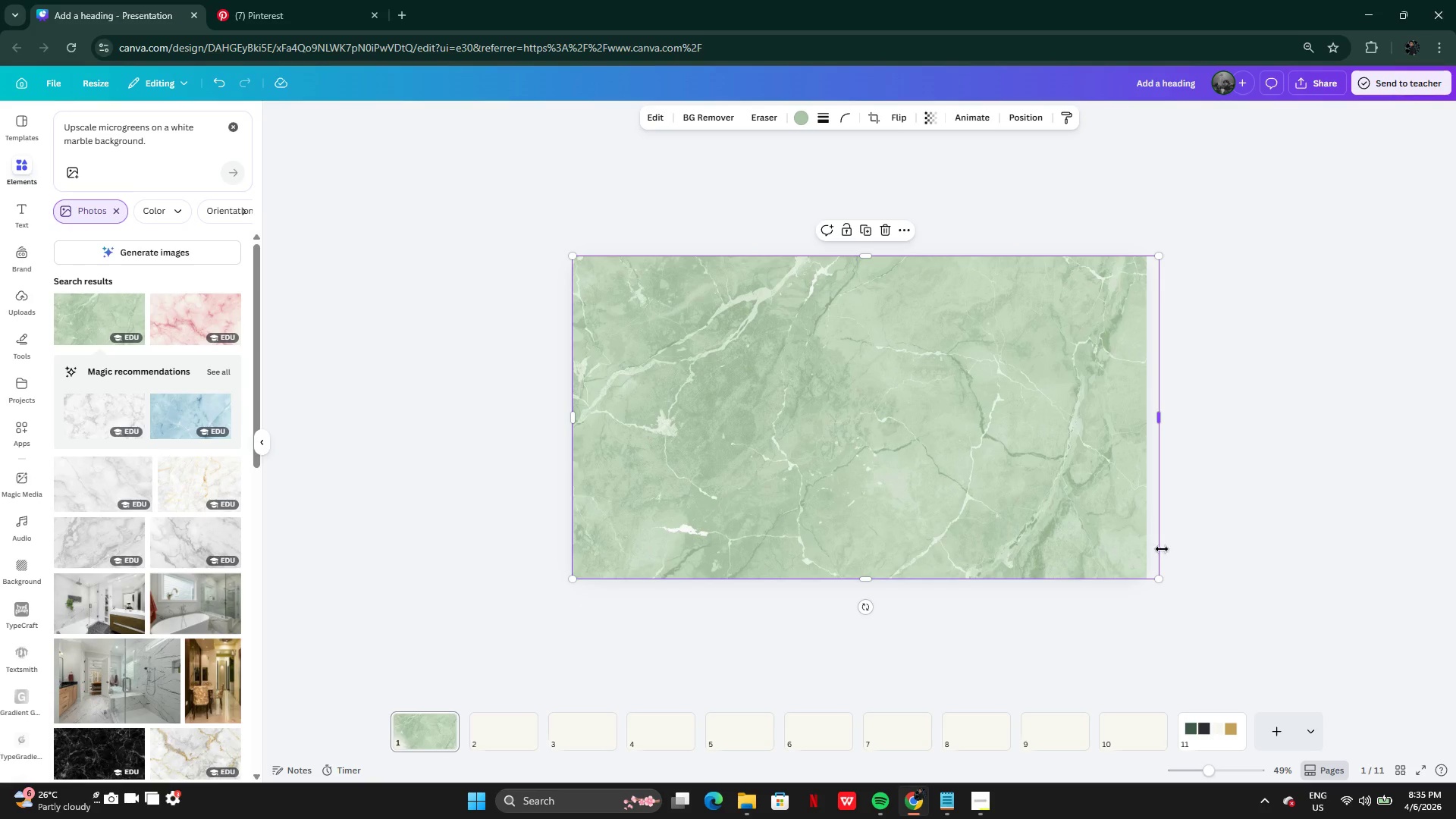 
left_click_drag(start_coordinate=[1161, 551], to_coordinate=[1147, 551])
 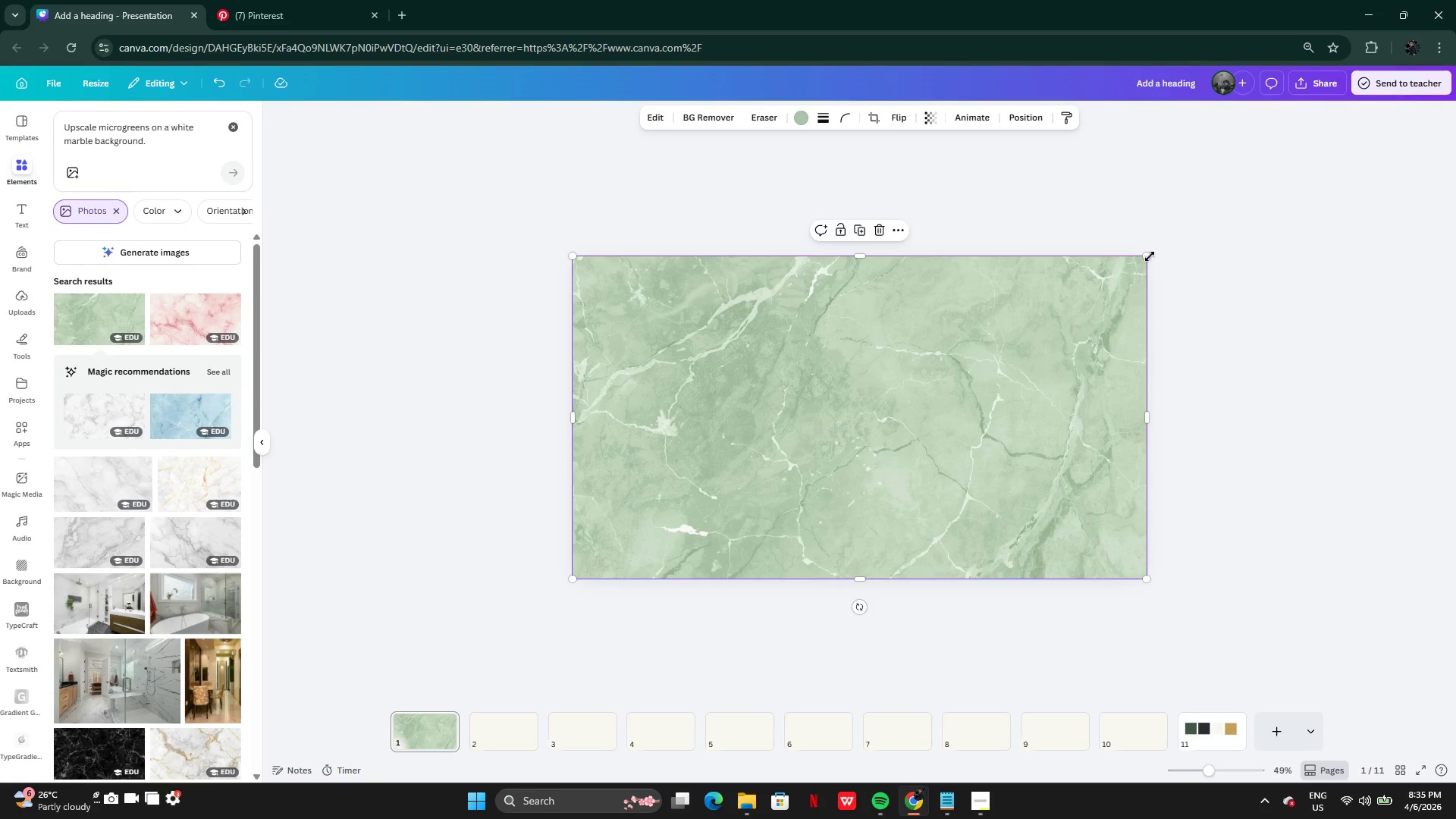 
left_click_drag(start_coordinate=[1147, 258], to_coordinate=[1106, 284])
 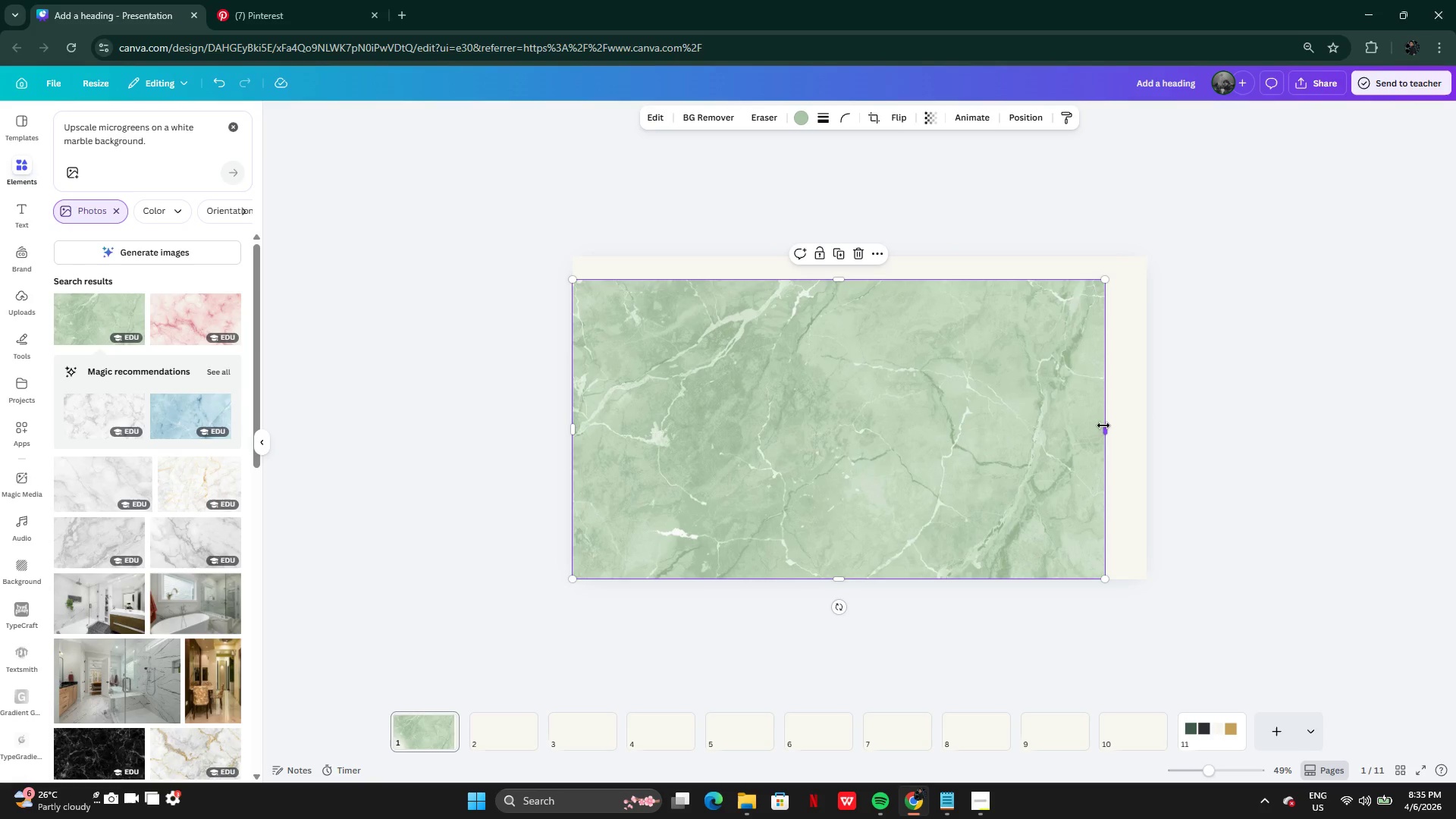 
left_click_drag(start_coordinate=[1103, 425], to_coordinate=[1144, 423])
 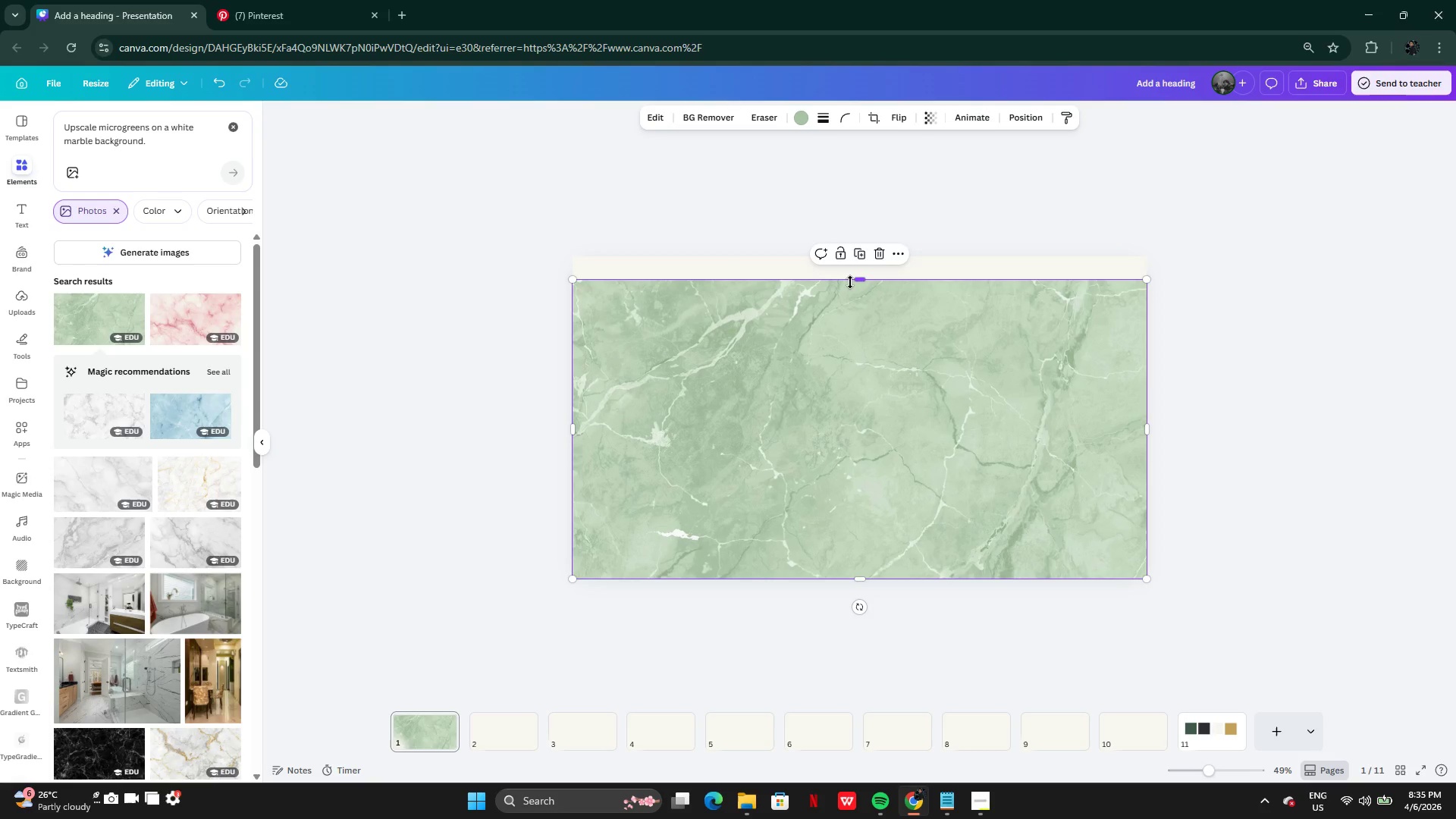 
left_click_drag(start_coordinate=[855, 281], to_coordinate=[857, 258])
 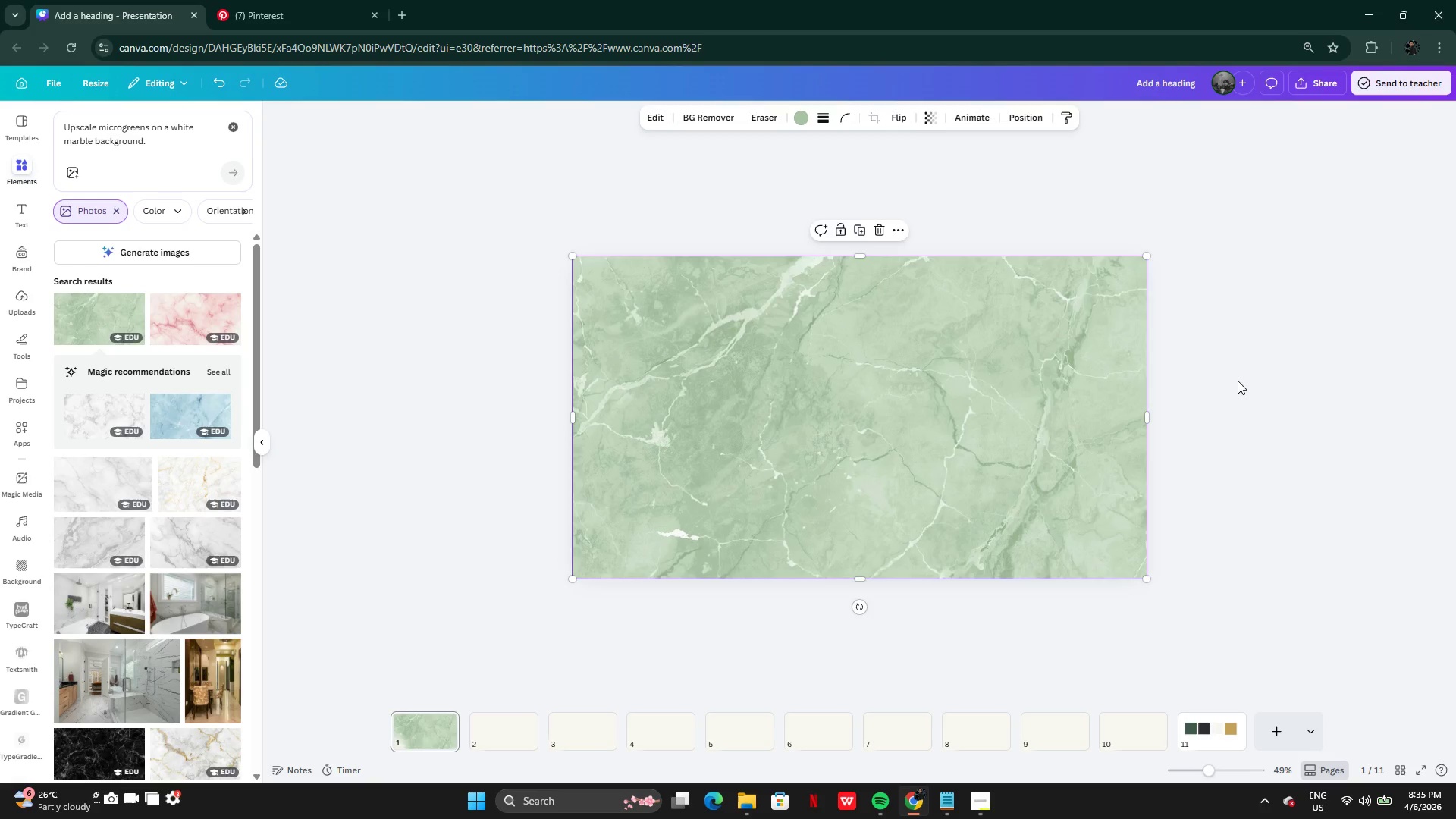 
left_click([1238, 381])
 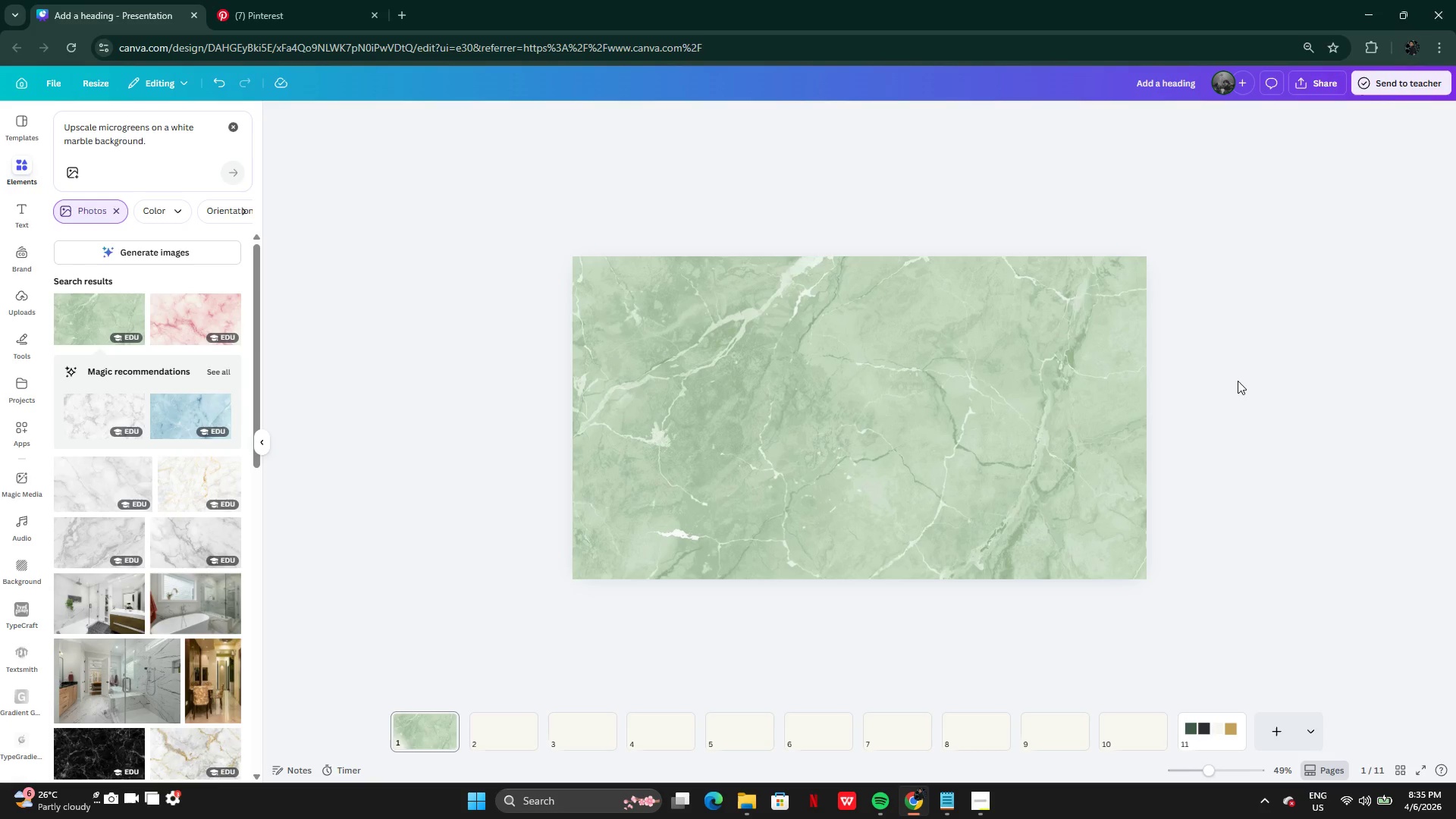 
wait(29.88)
 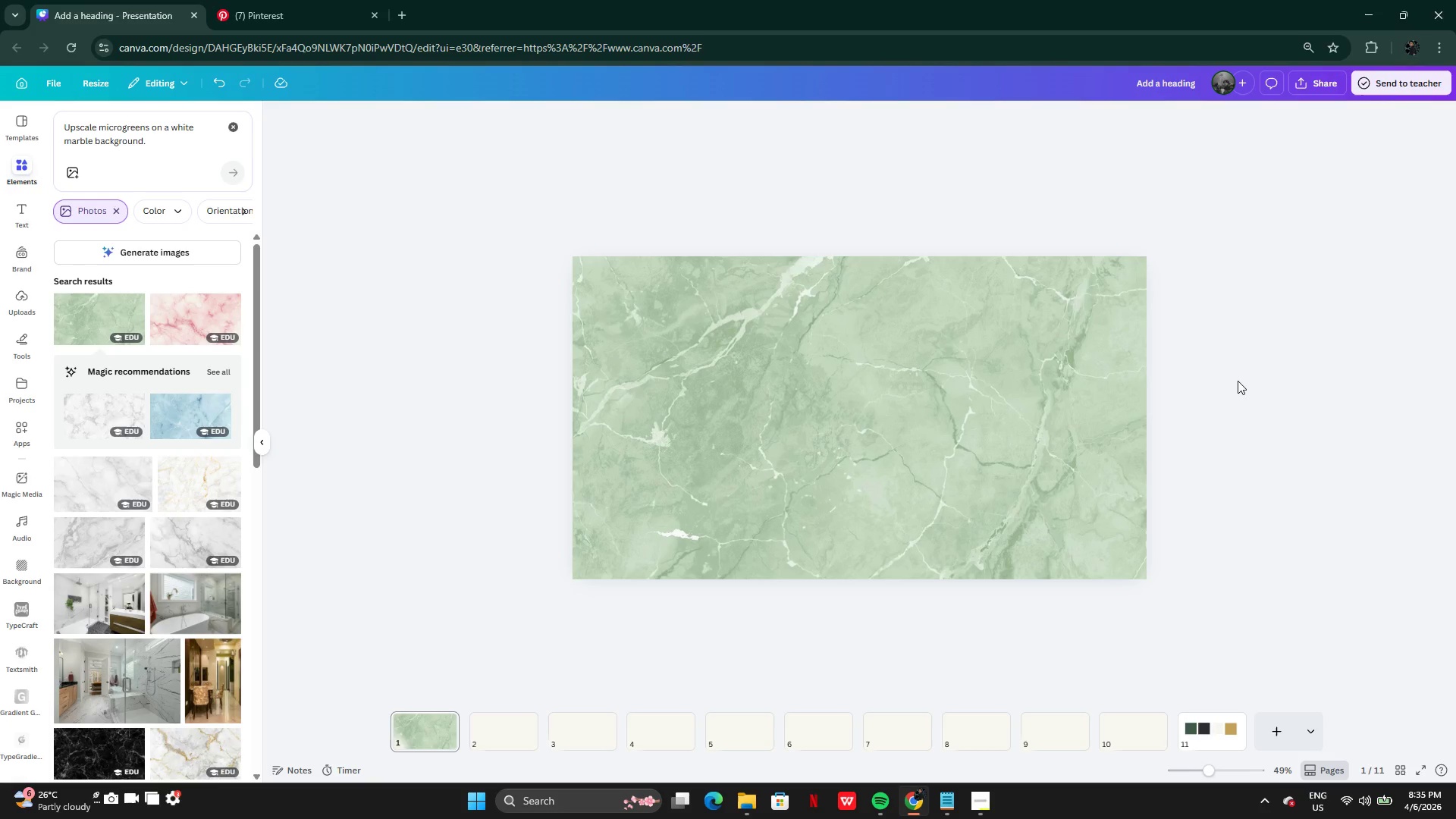 
left_click_drag(start_coordinate=[724, 397], to_coordinate=[848, 399])
 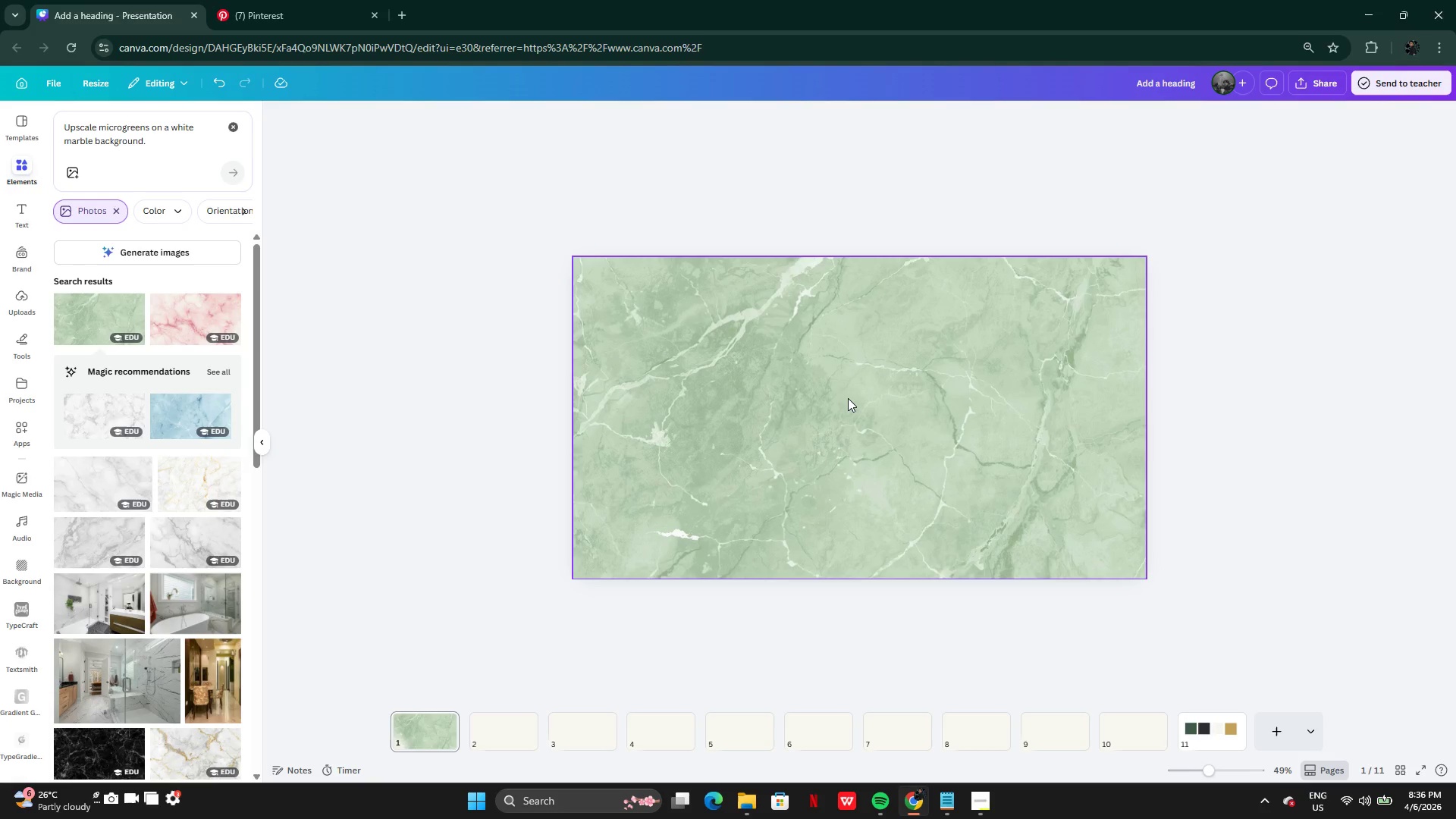 
left_click([848, 398])
 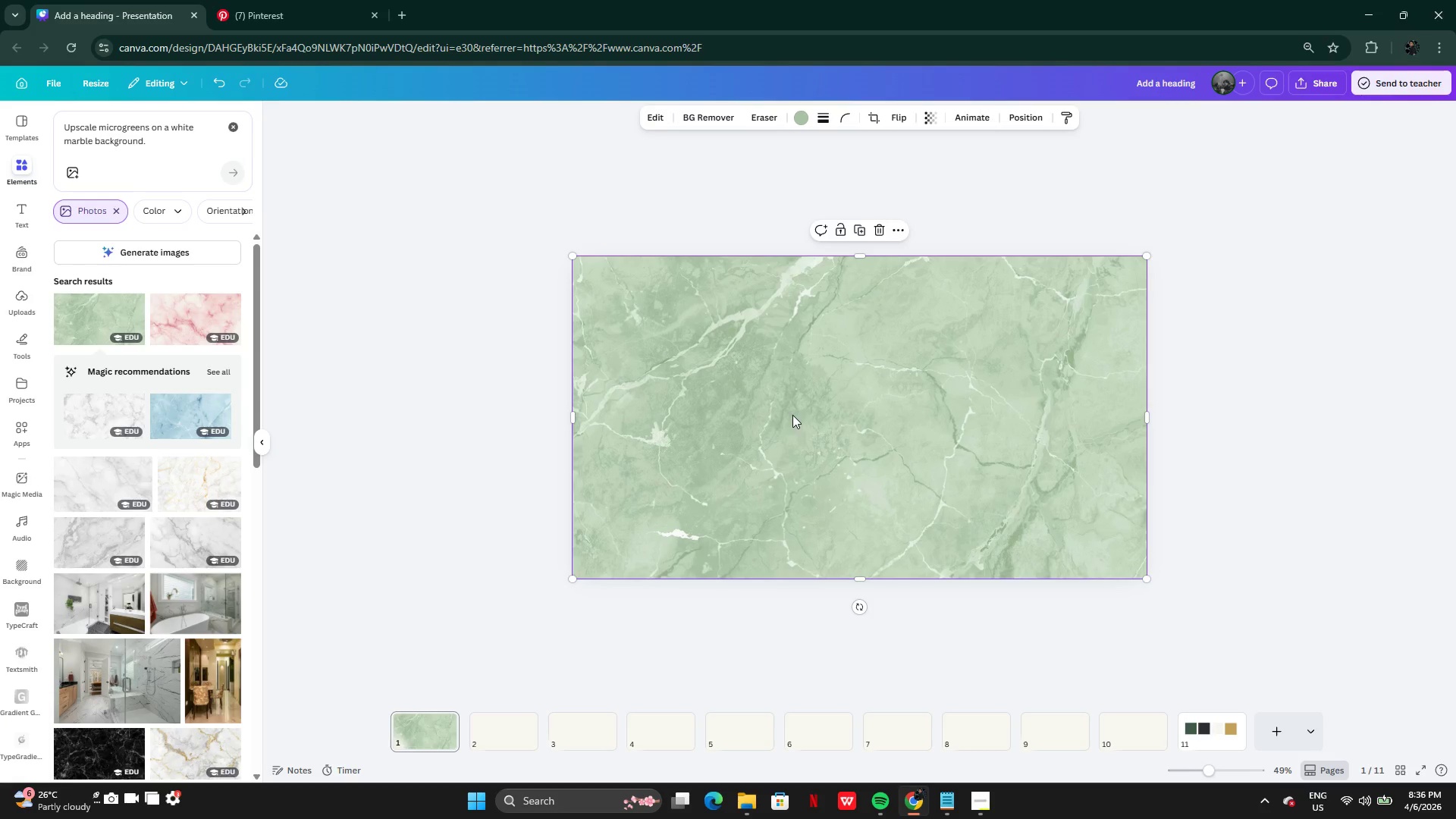 
left_click_drag(start_coordinate=[793, 415], to_coordinate=[956, 416])
 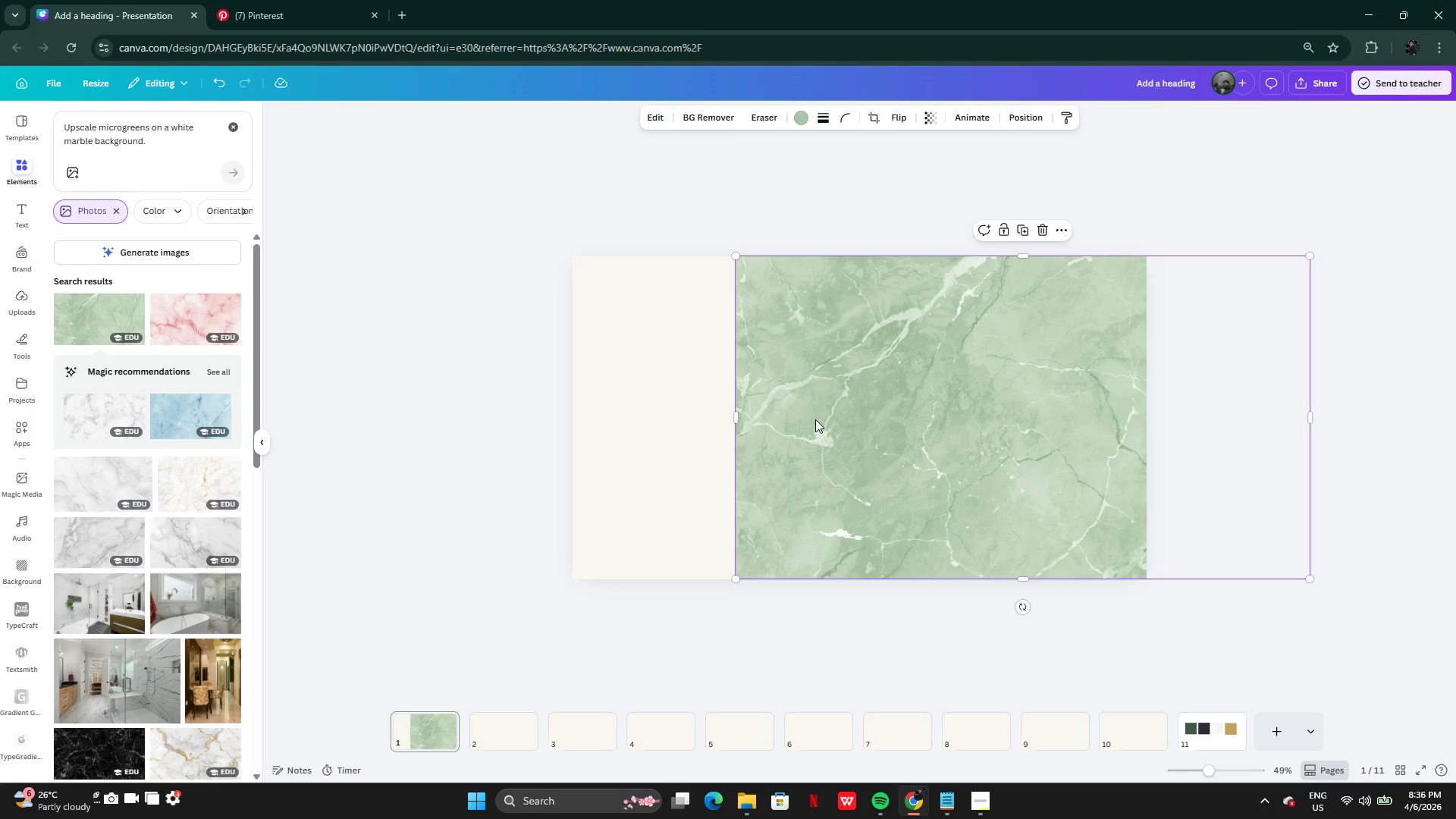 
left_click_drag(start_coordinate=[815, 419], to_coordinate=[943, 420])
 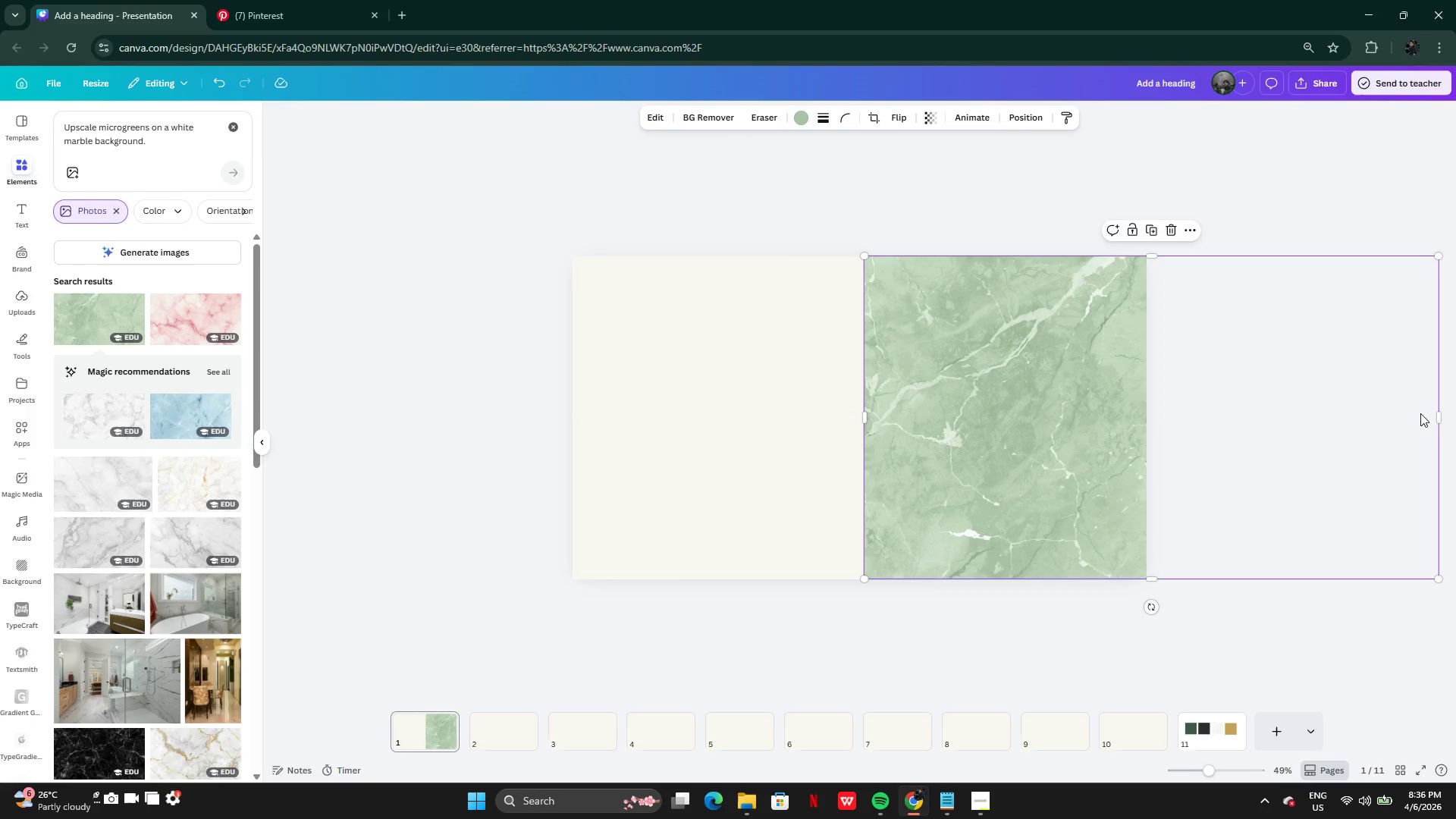 
left_click_drag(start_coordinate=[1436, 412], to_coordinate=[1145, 407])
 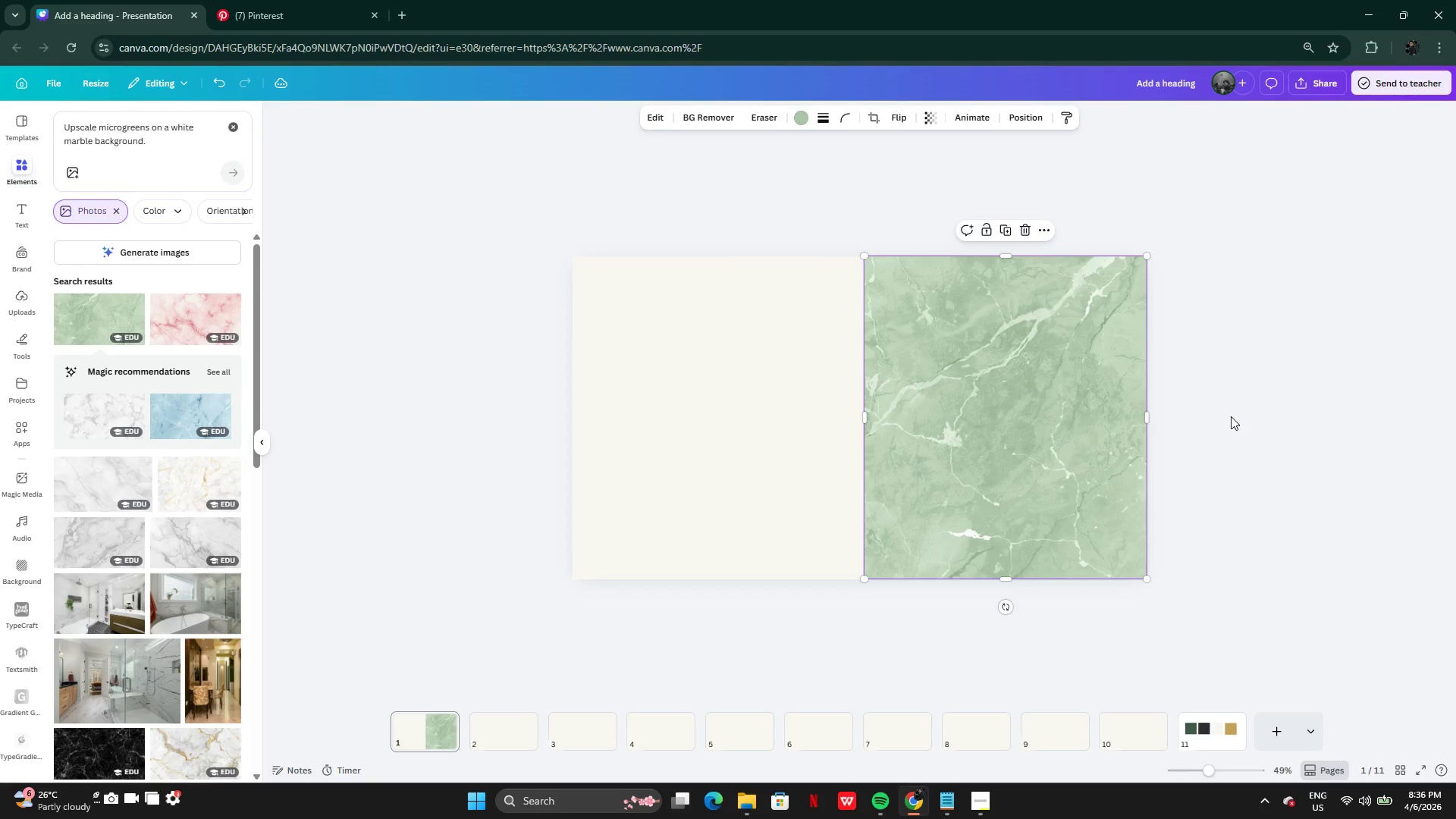 
left_click([1231, 416])
 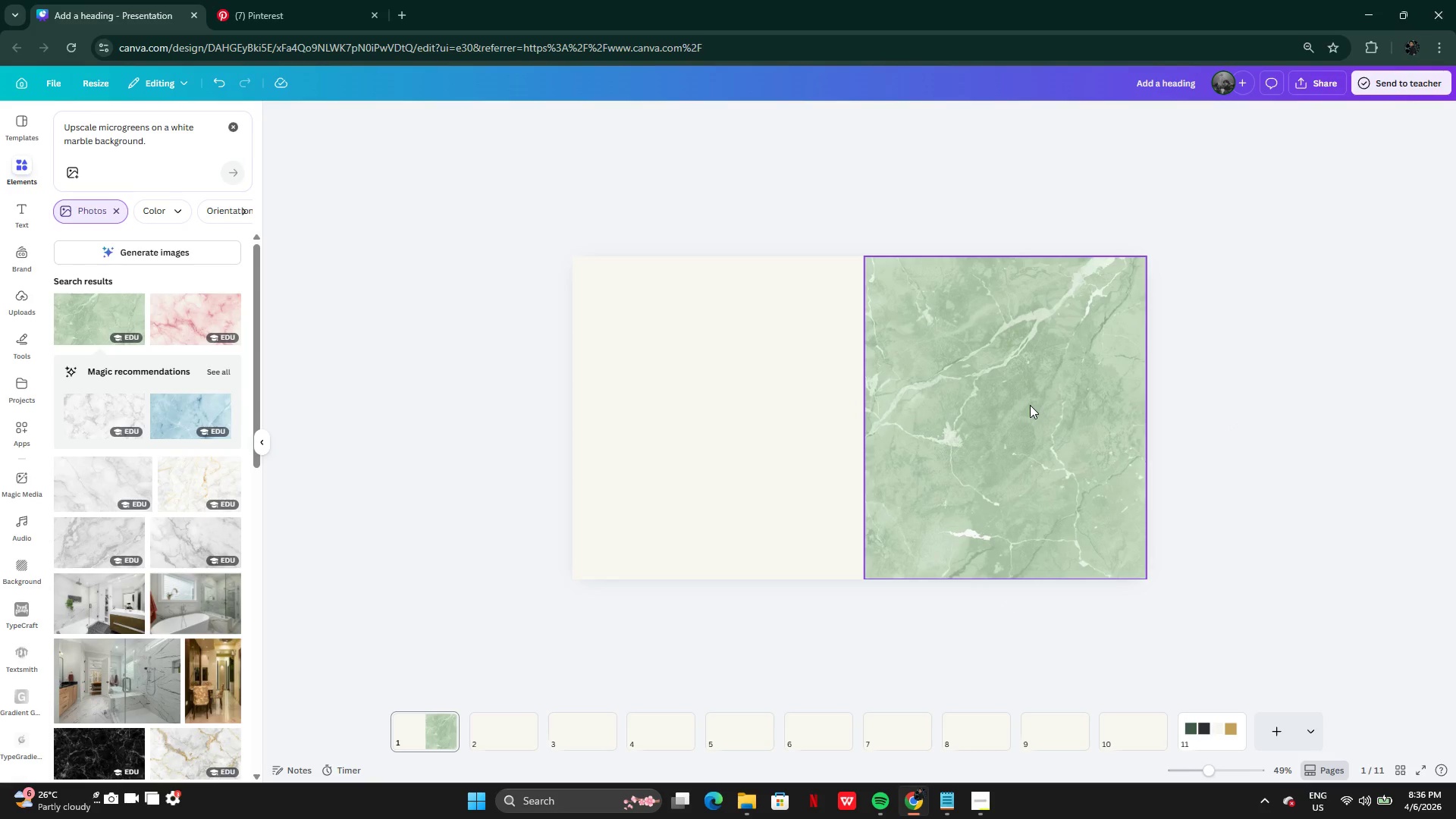 
left_click_drag(start_coordinate=[1030, 405], to_coordinate=[1025, 406])
 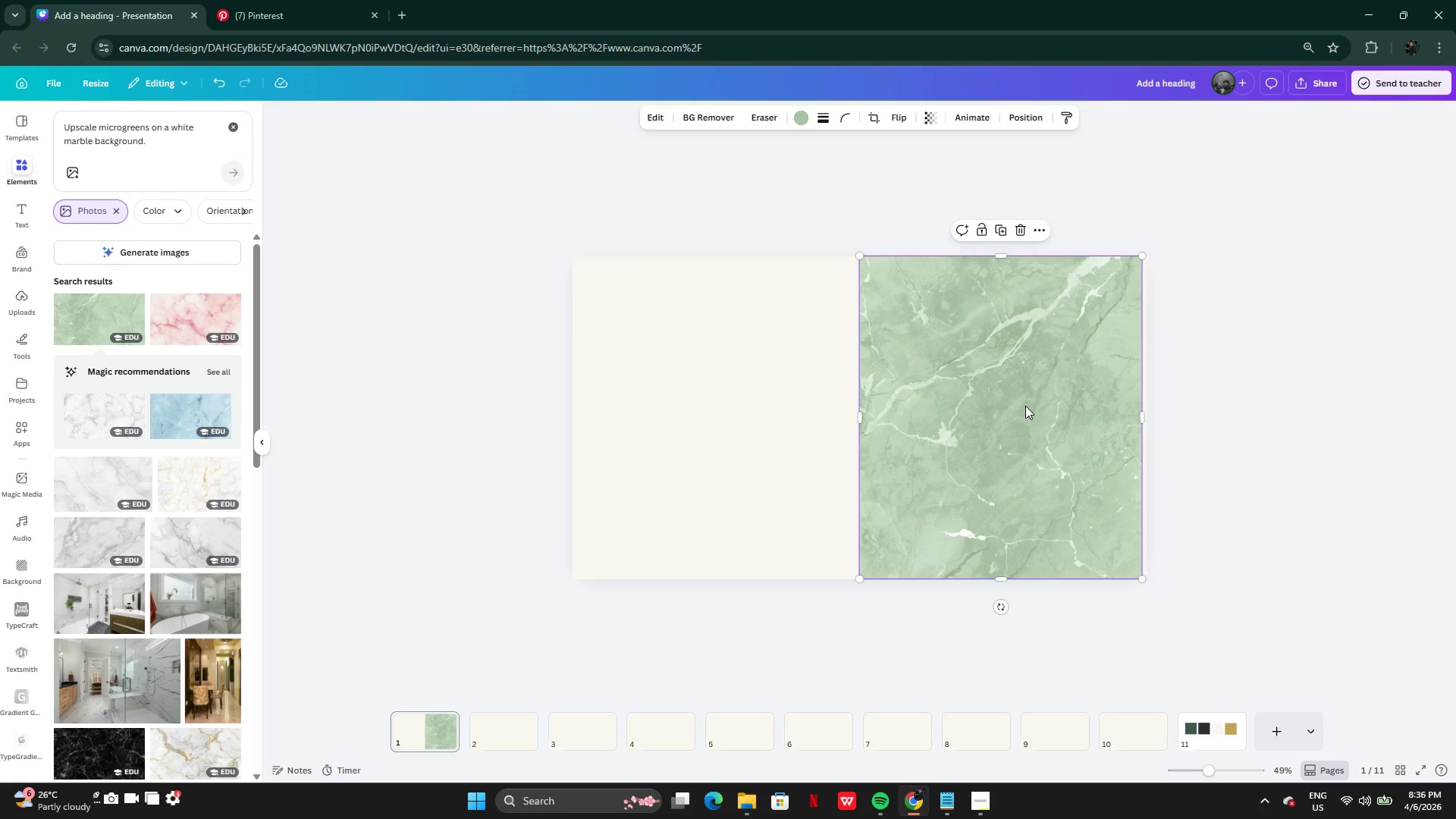 
wait(12.39)
 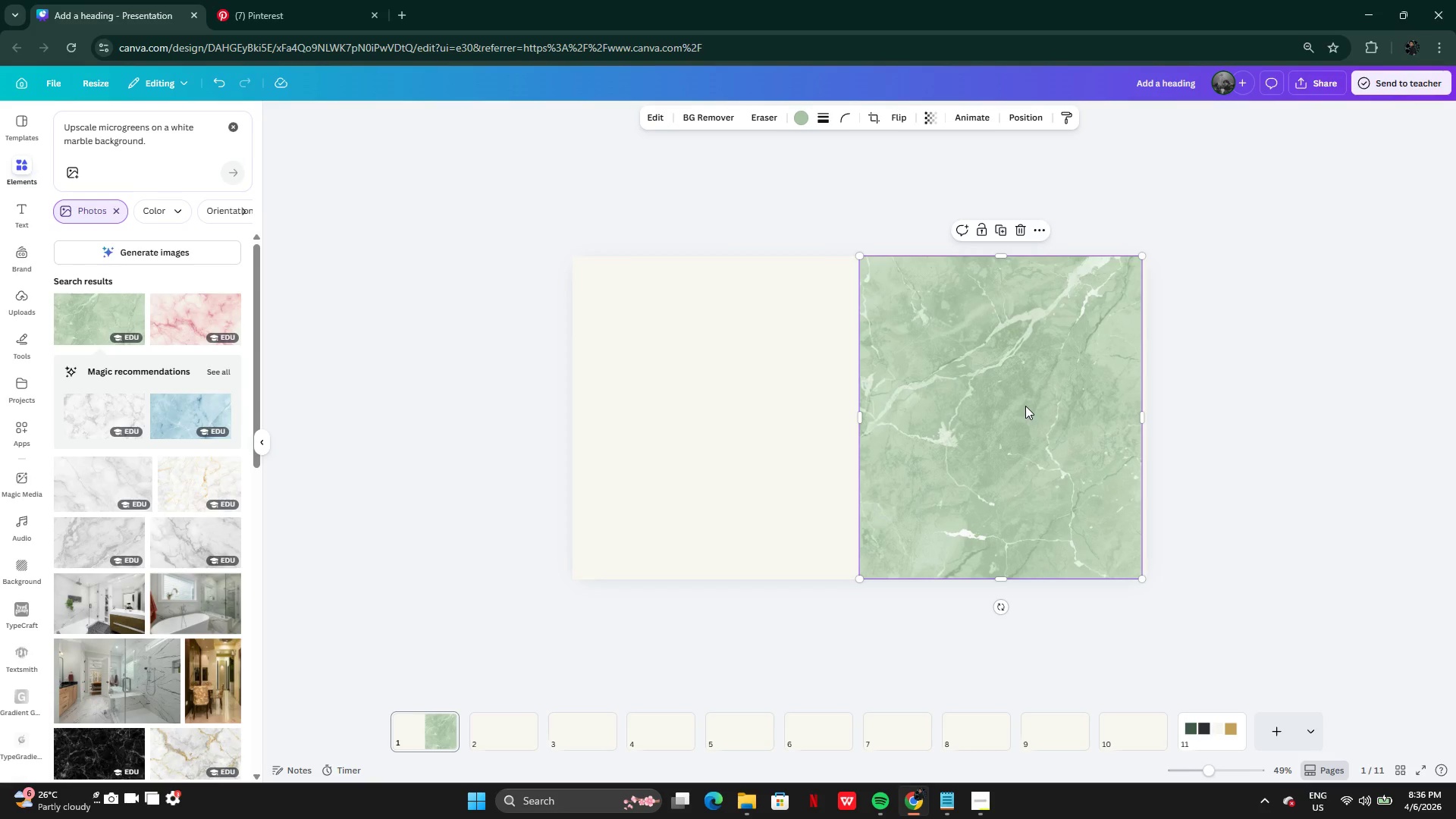 
left_click([986, 808])